 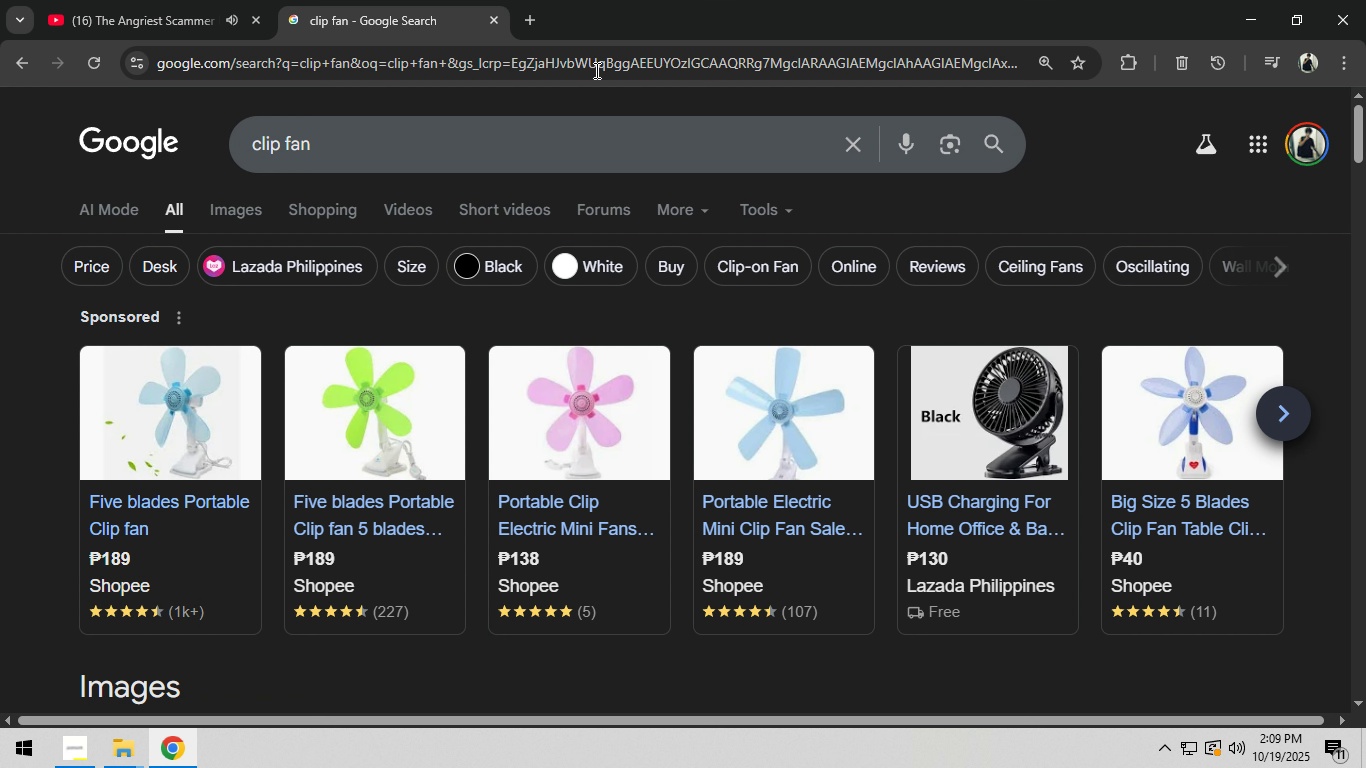 
left_click([251, 222])
 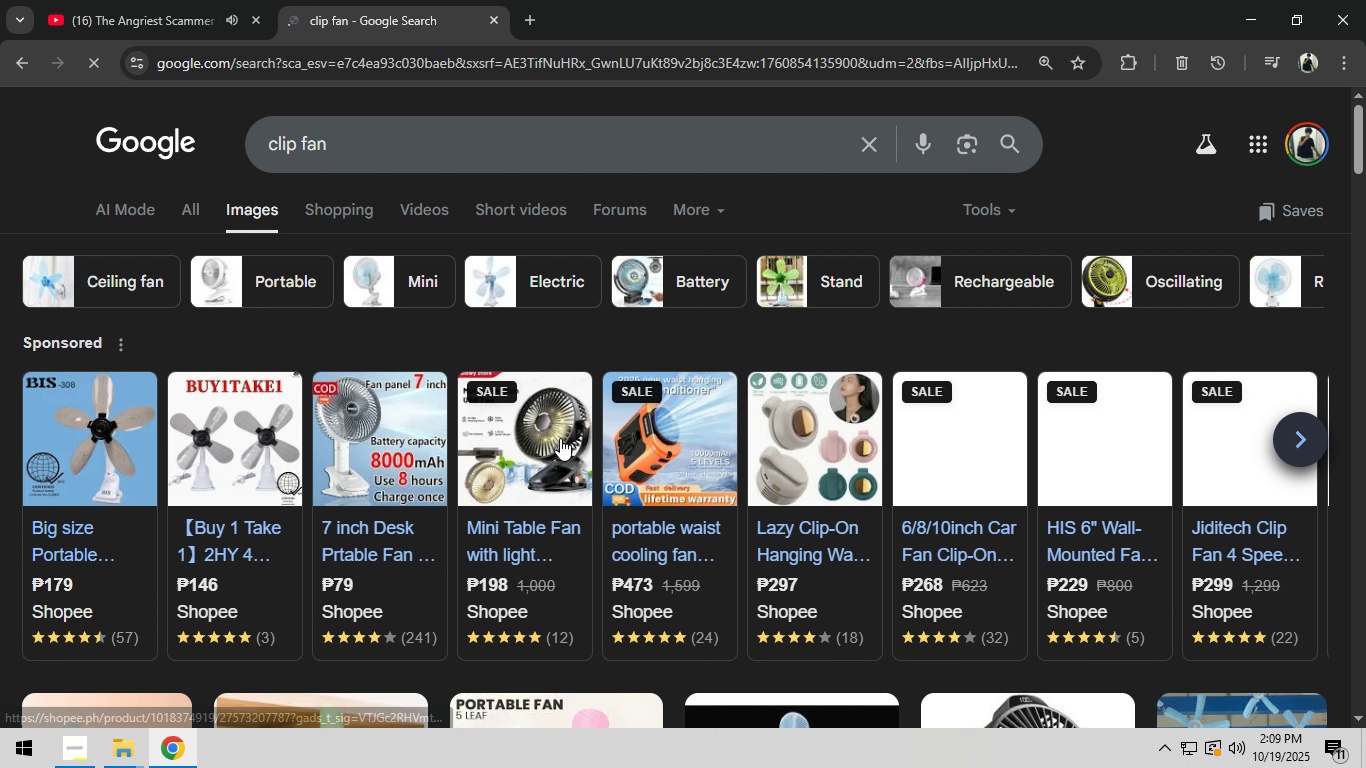 
scroll: coordinate [566, 536], scroll_direction: down, amount: 14.0
 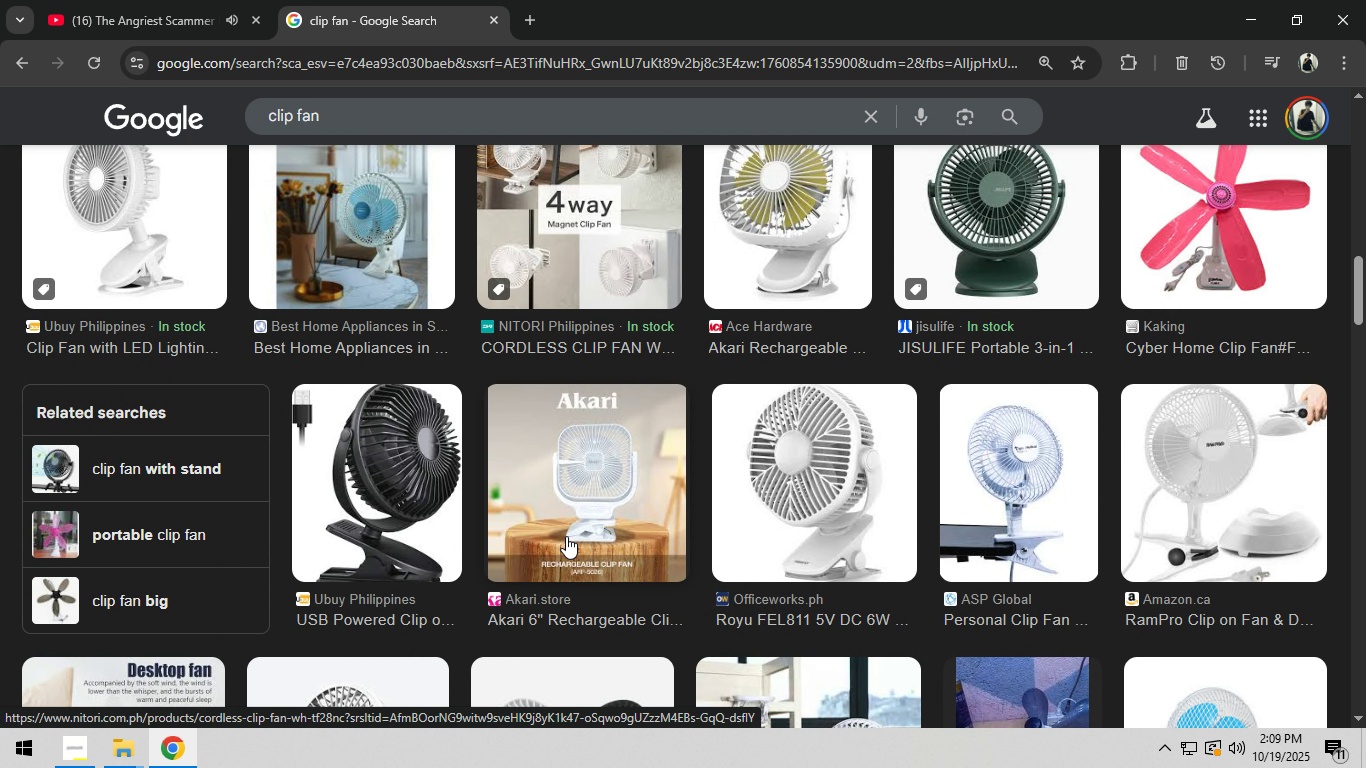 
scroll: coordinate [566, 536], scroll_direction: up, amount: 8.0
 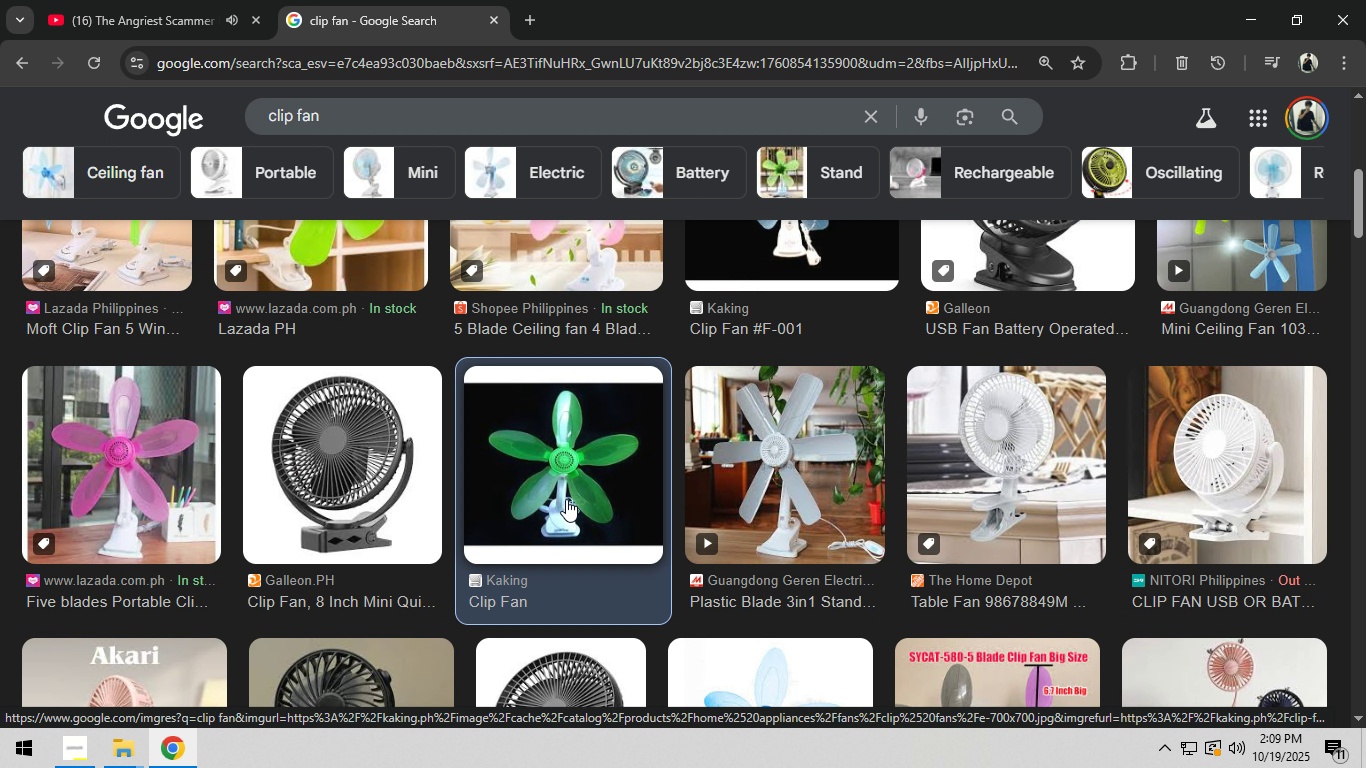 
left_click([566, 499])
 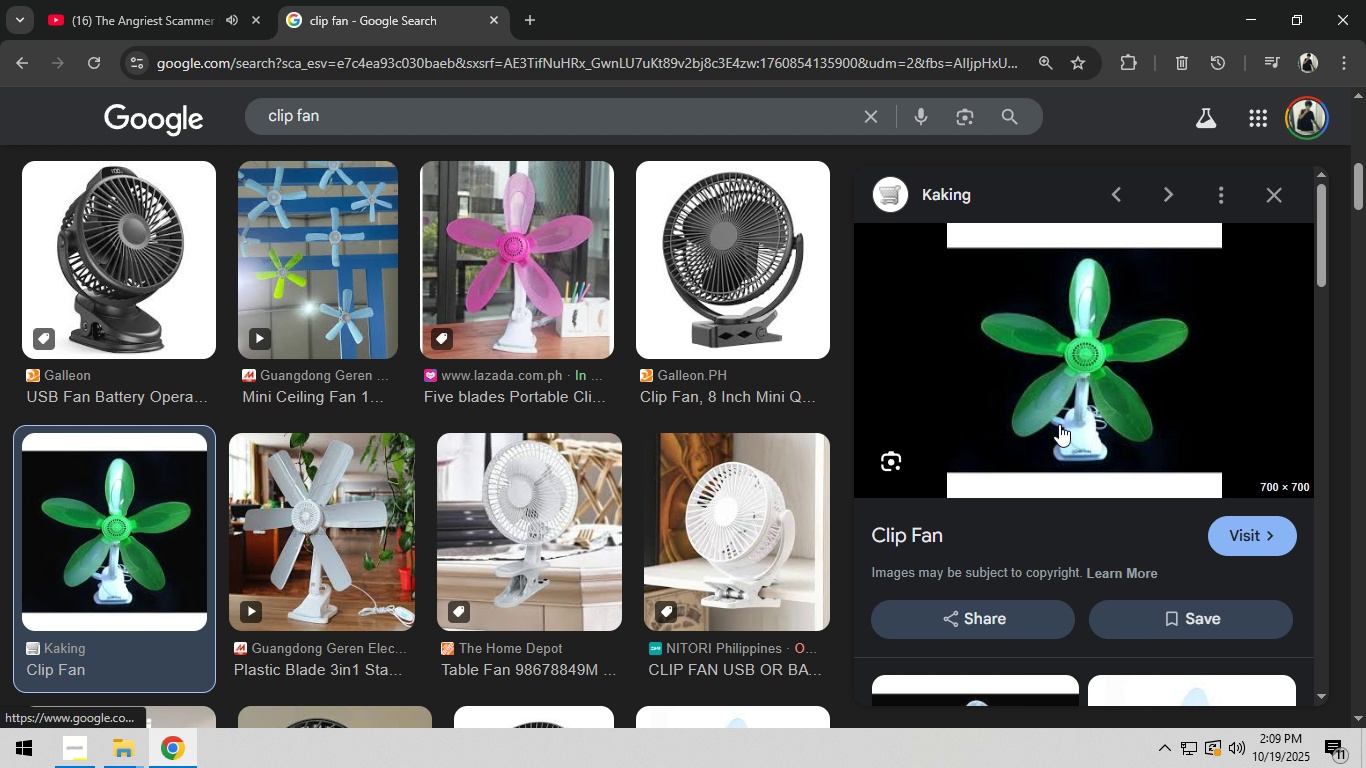 
left_click([1059, 424])
 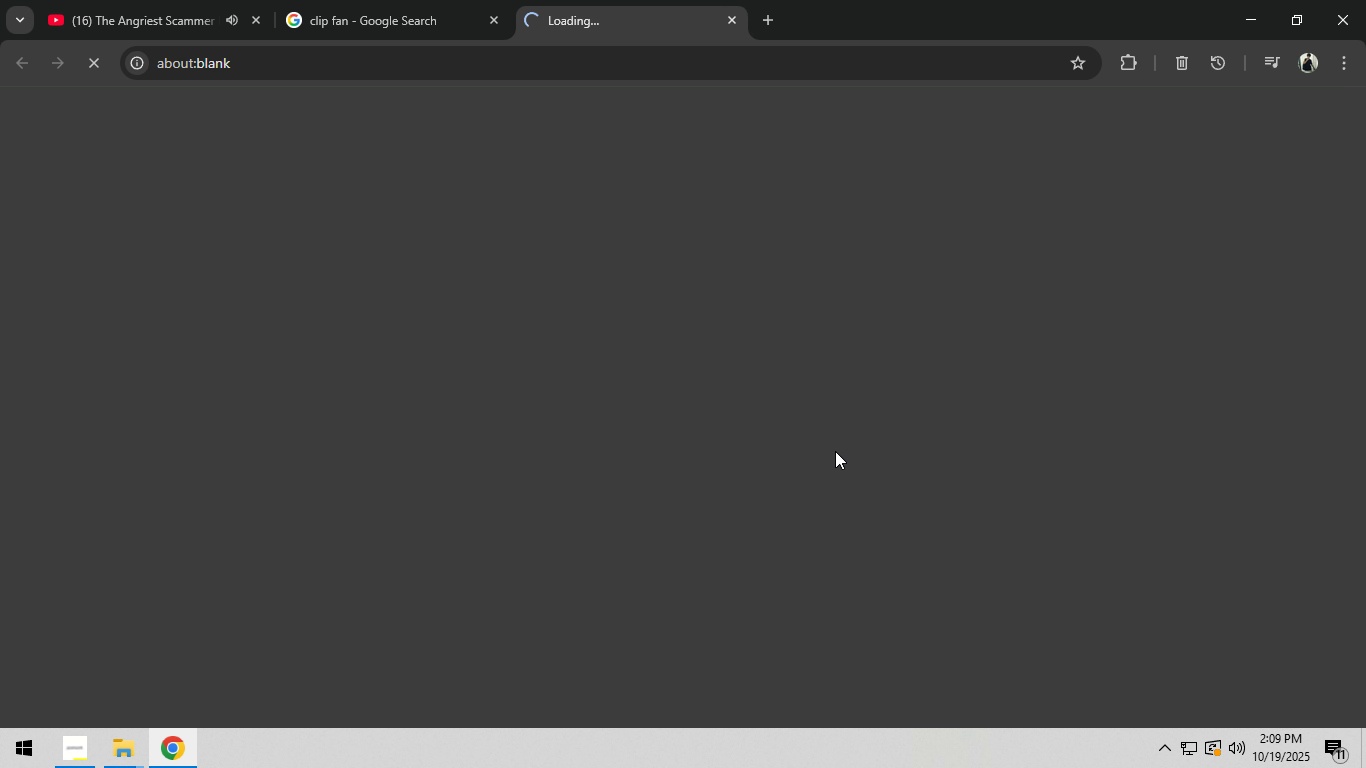 
wait(7.62)
 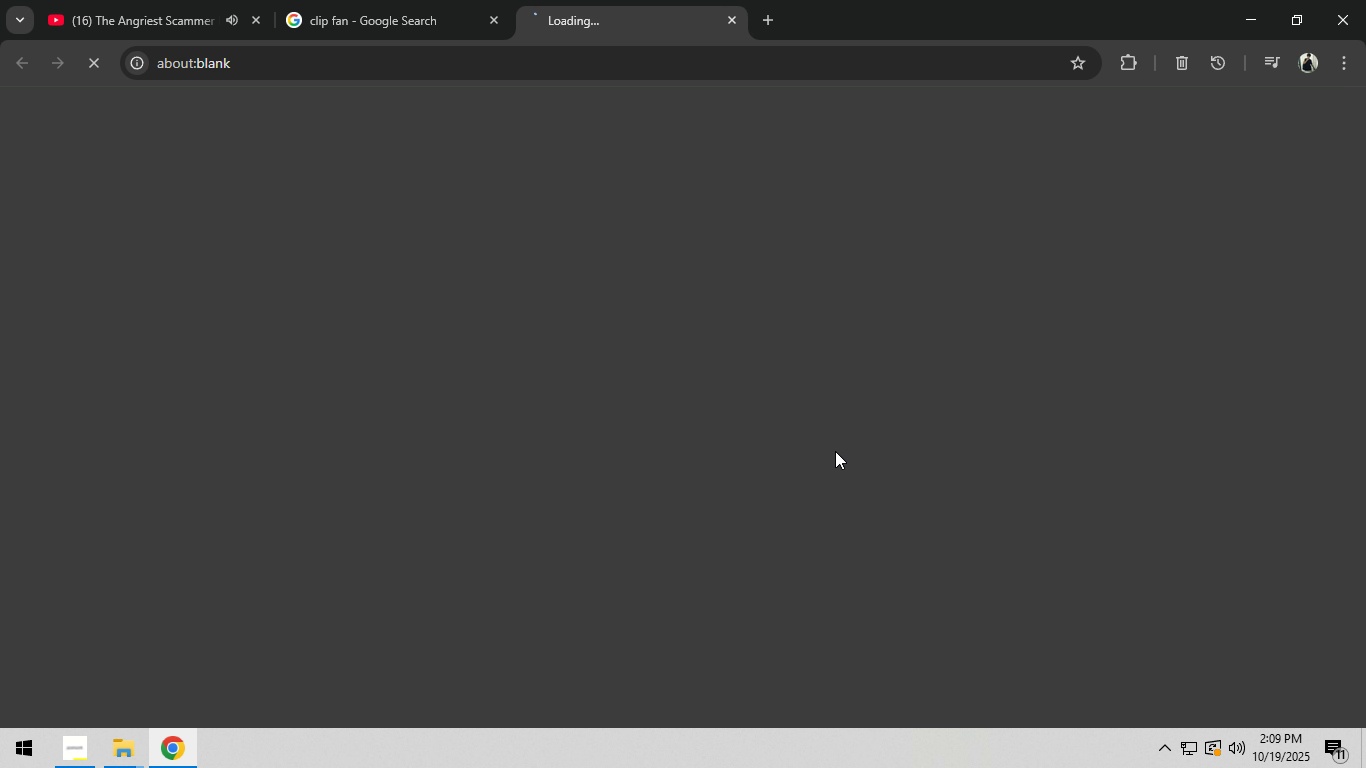 
left_click([1237, 19])
 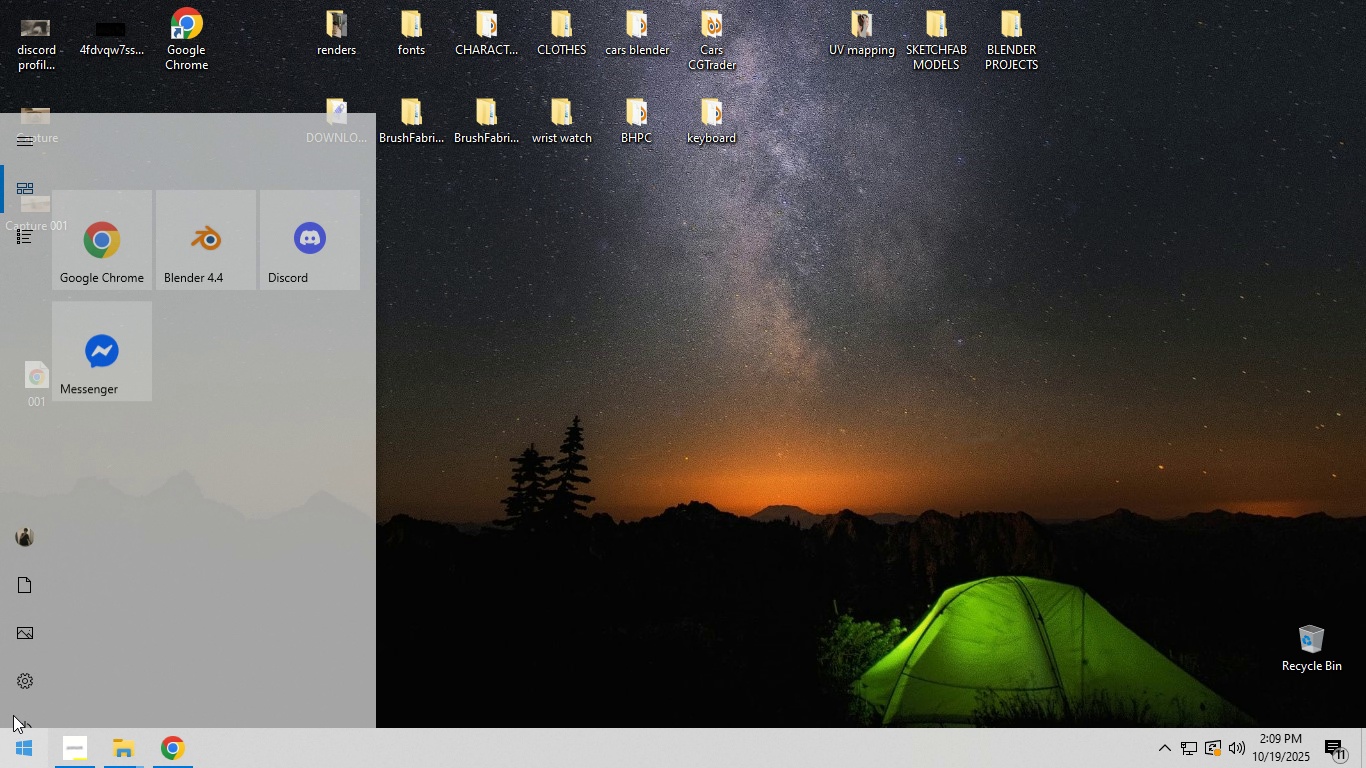 
left_click([183, 220])
 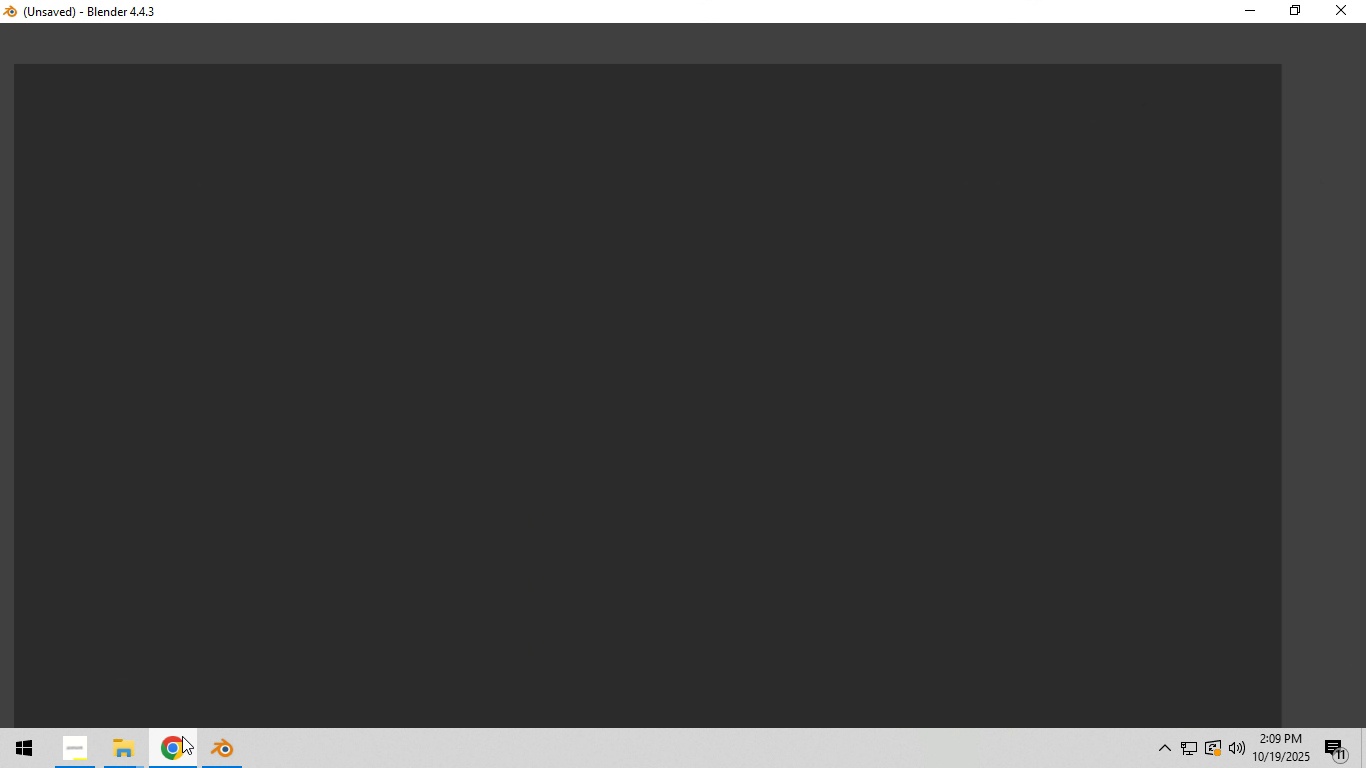 
scroll: coordinate [545, 551], scroll_direction: down, amount: 1.0
 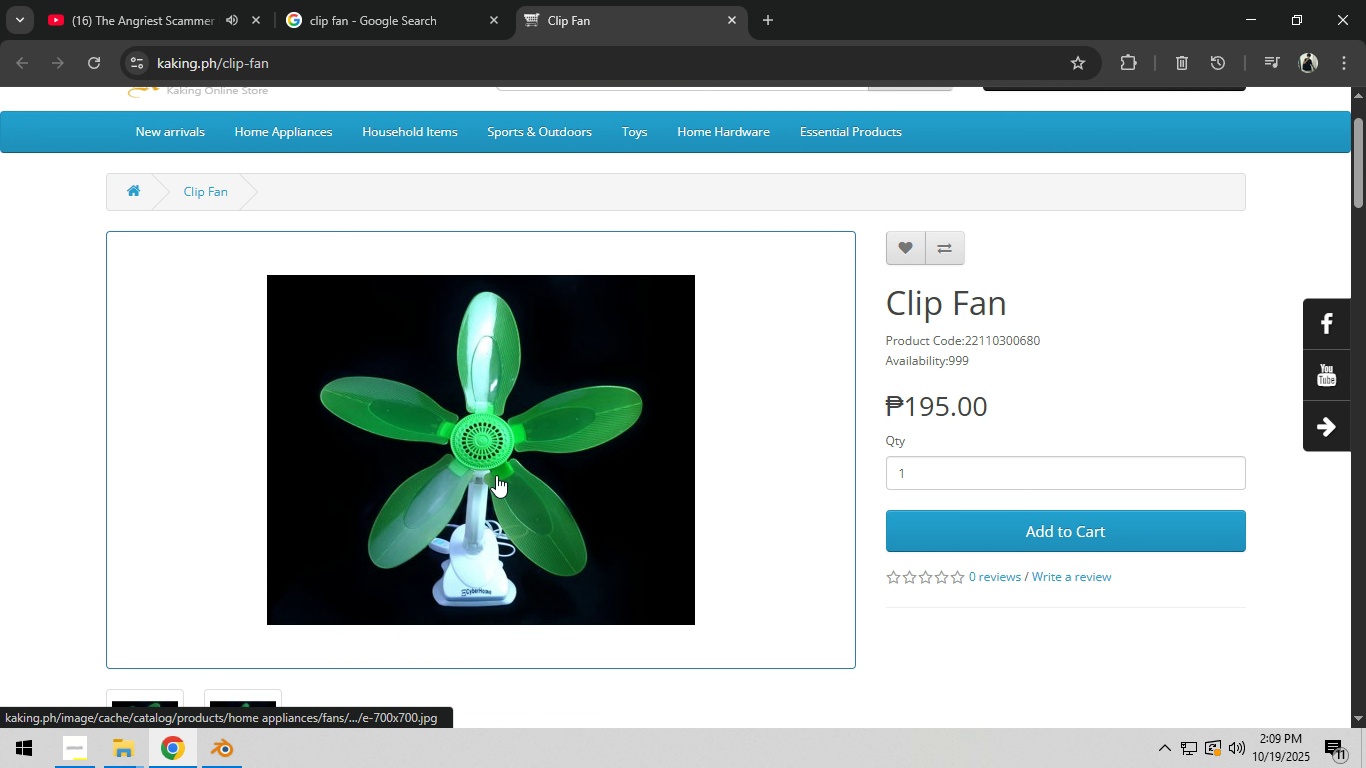 
right_click([496, 475])
 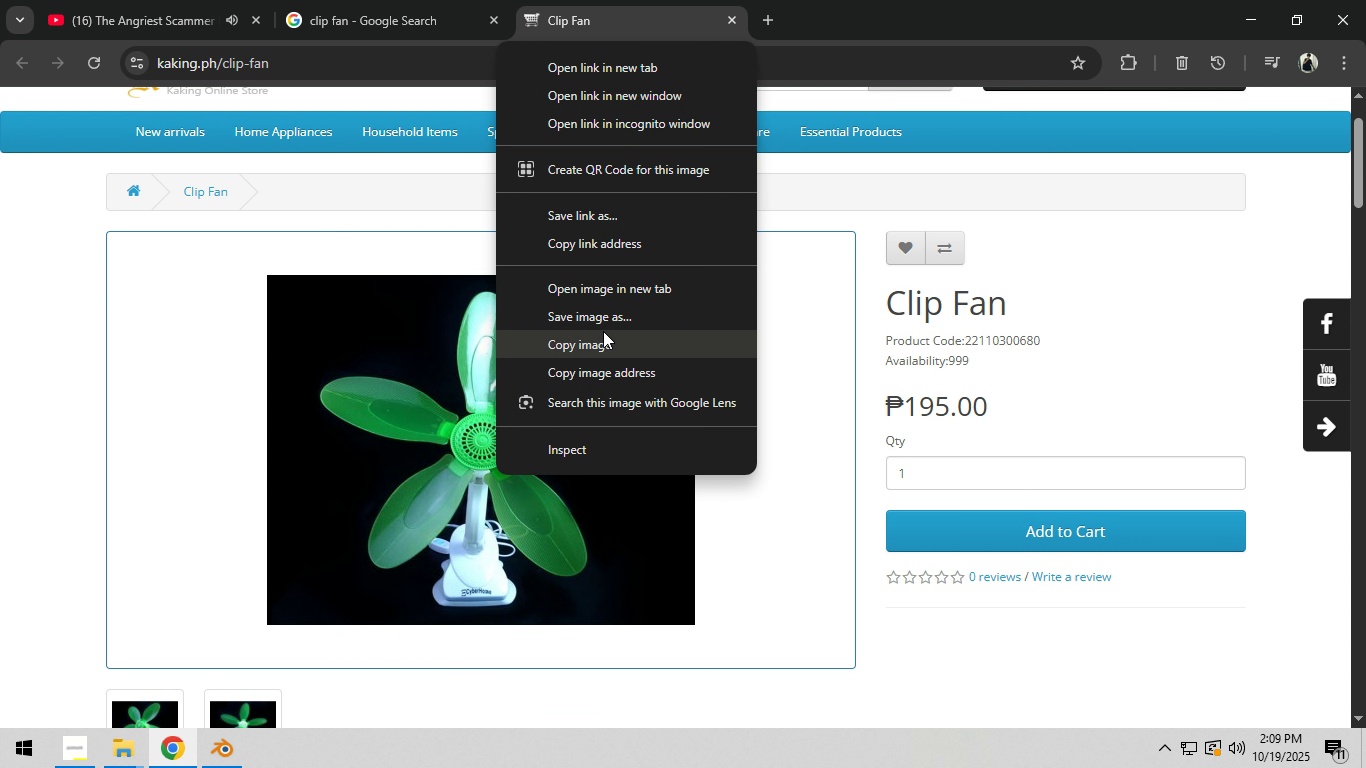 
left_click([609, 314])
 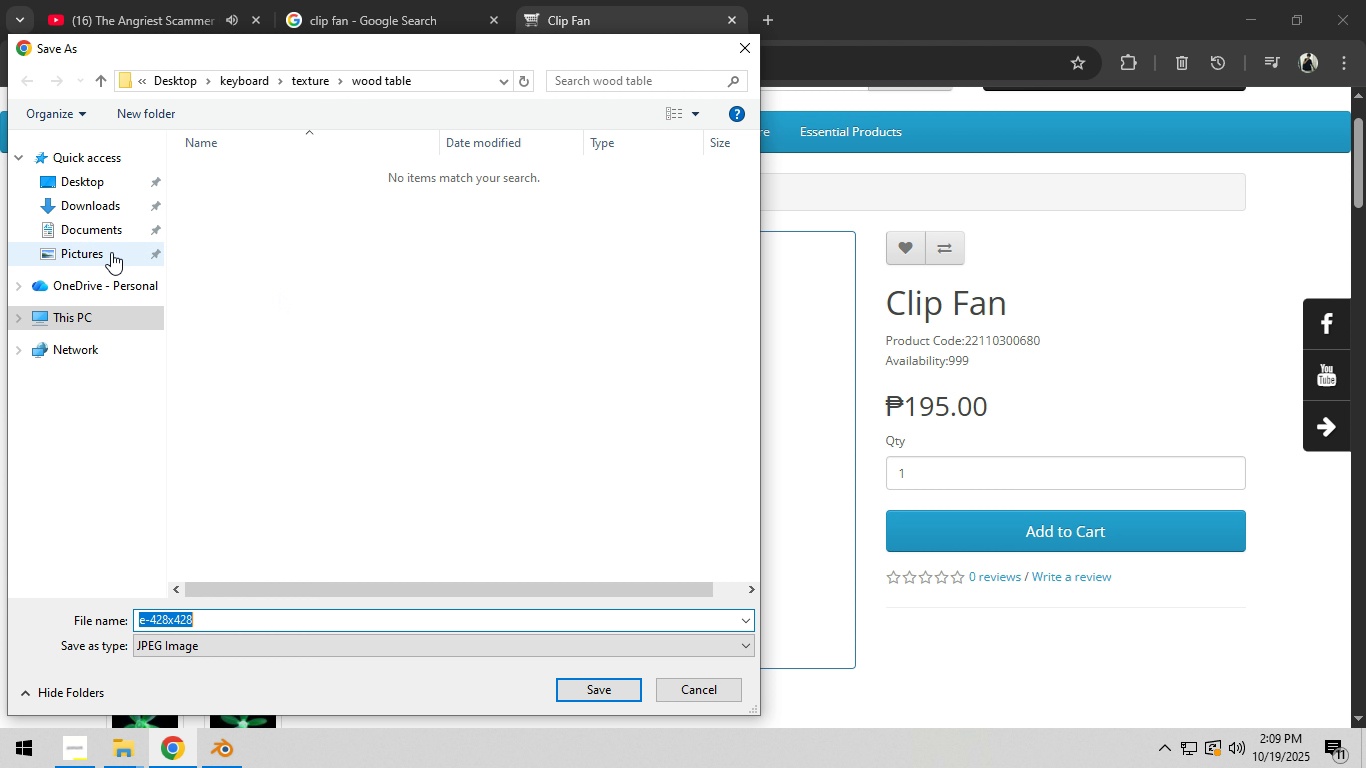 
left_click([100, 189])
 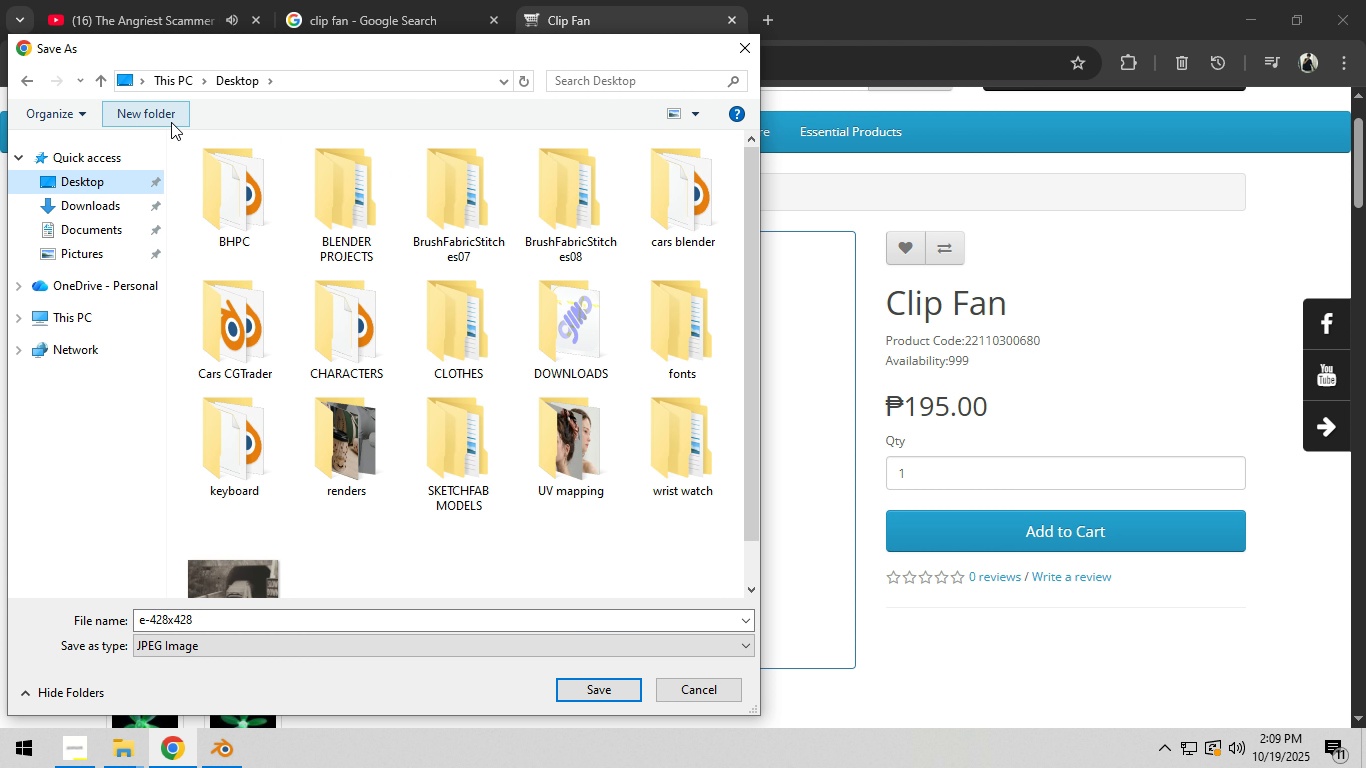 
left_click([171, 122])
 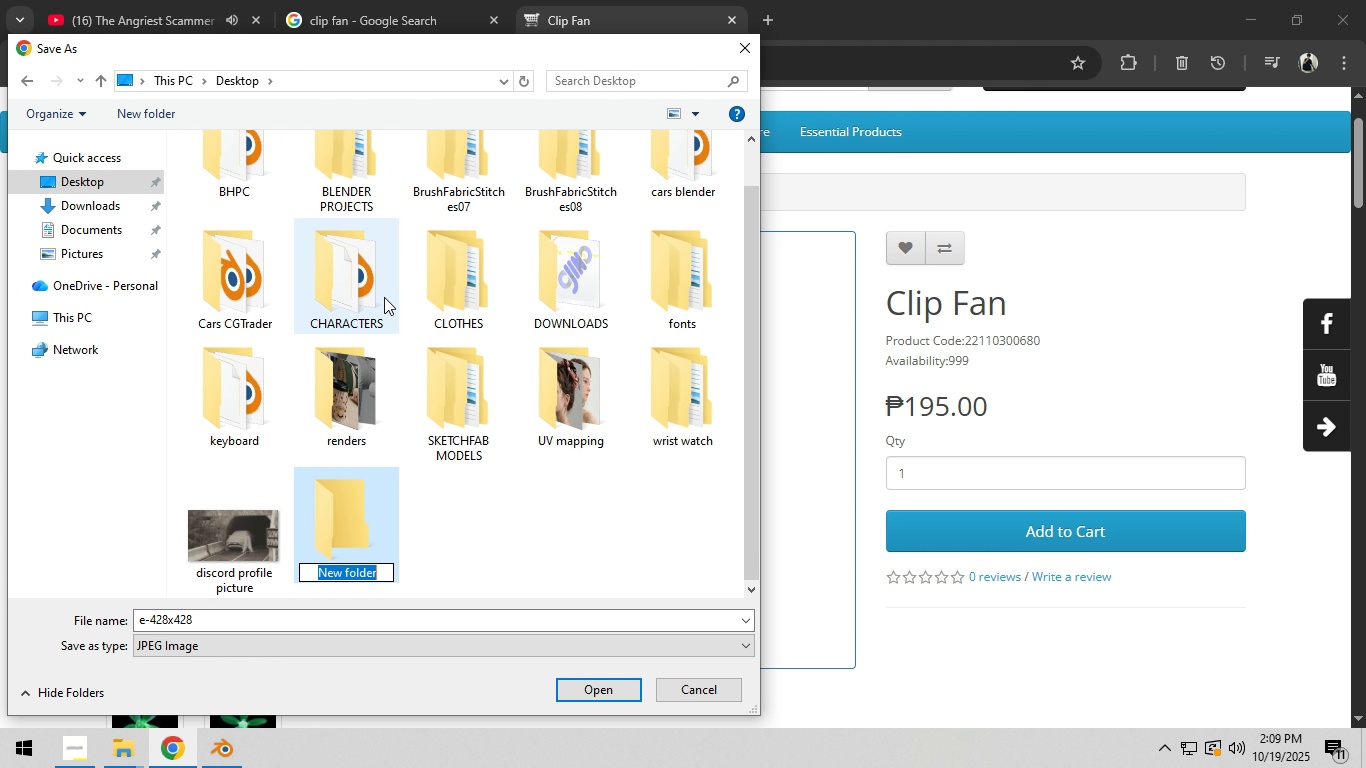 
type(clip fan)
 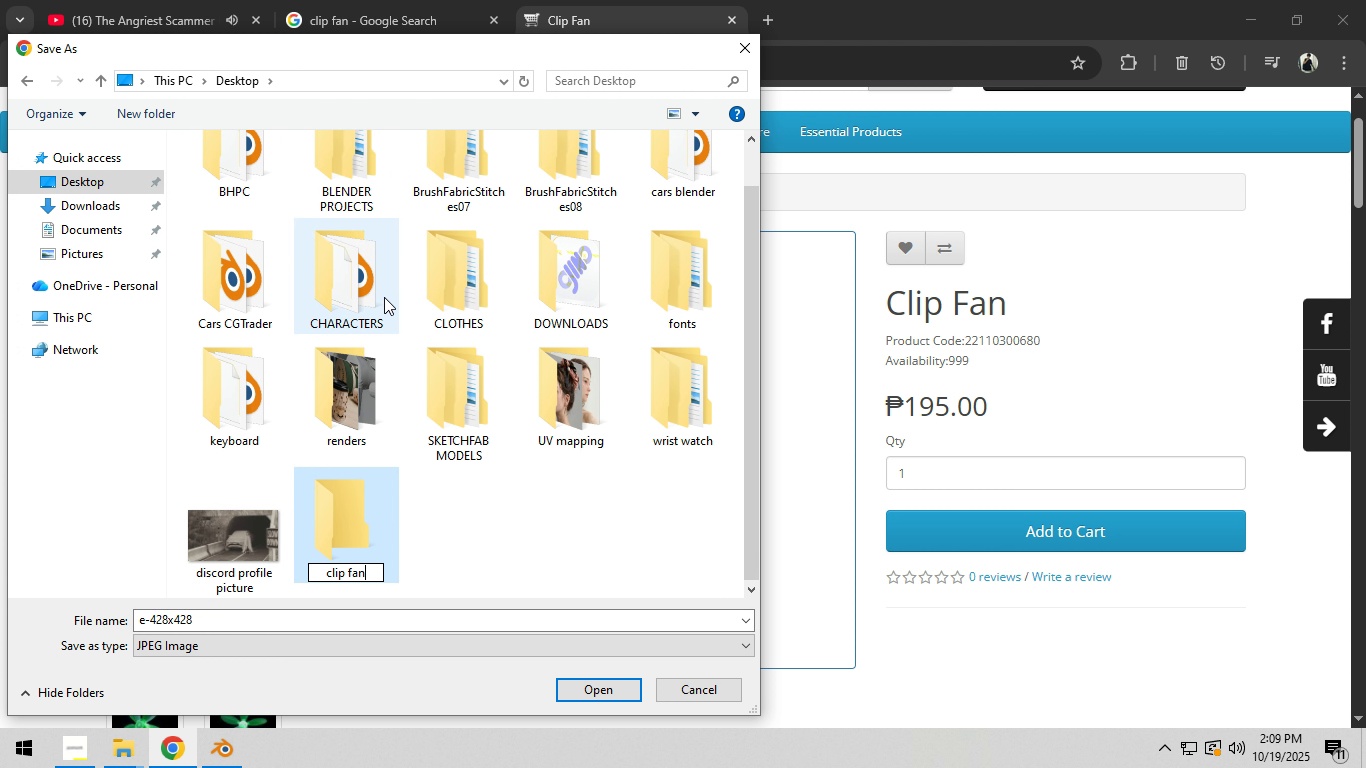 
key(Enter)
 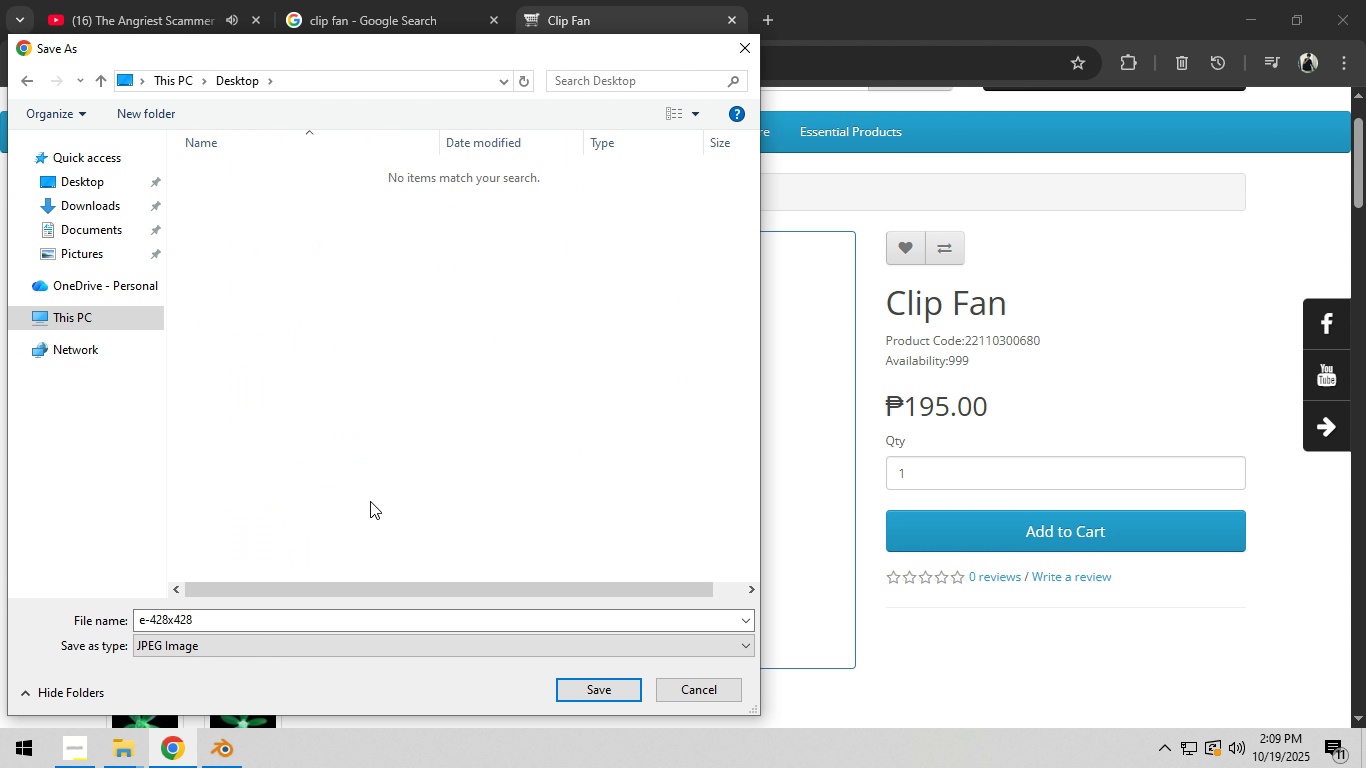 
double_click([370, 501])
 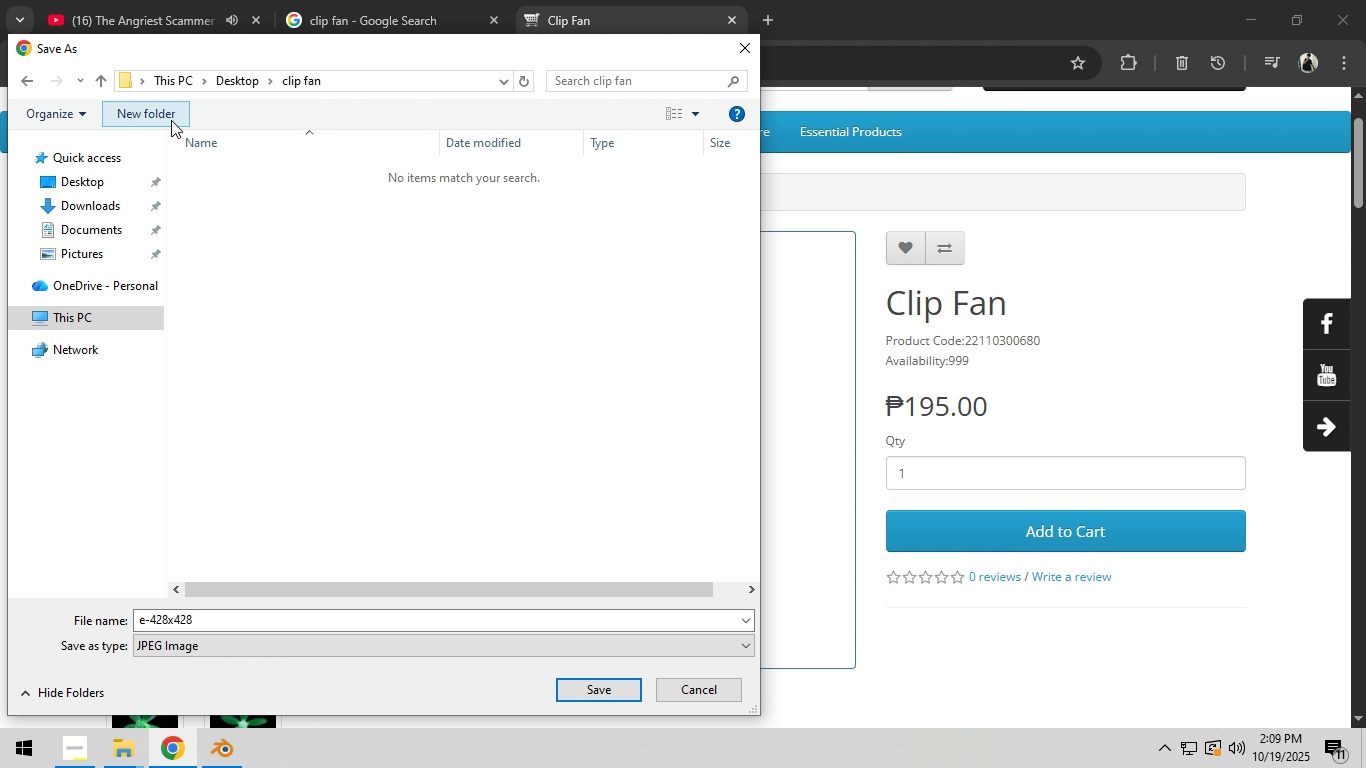 
left_click([171, 120])
 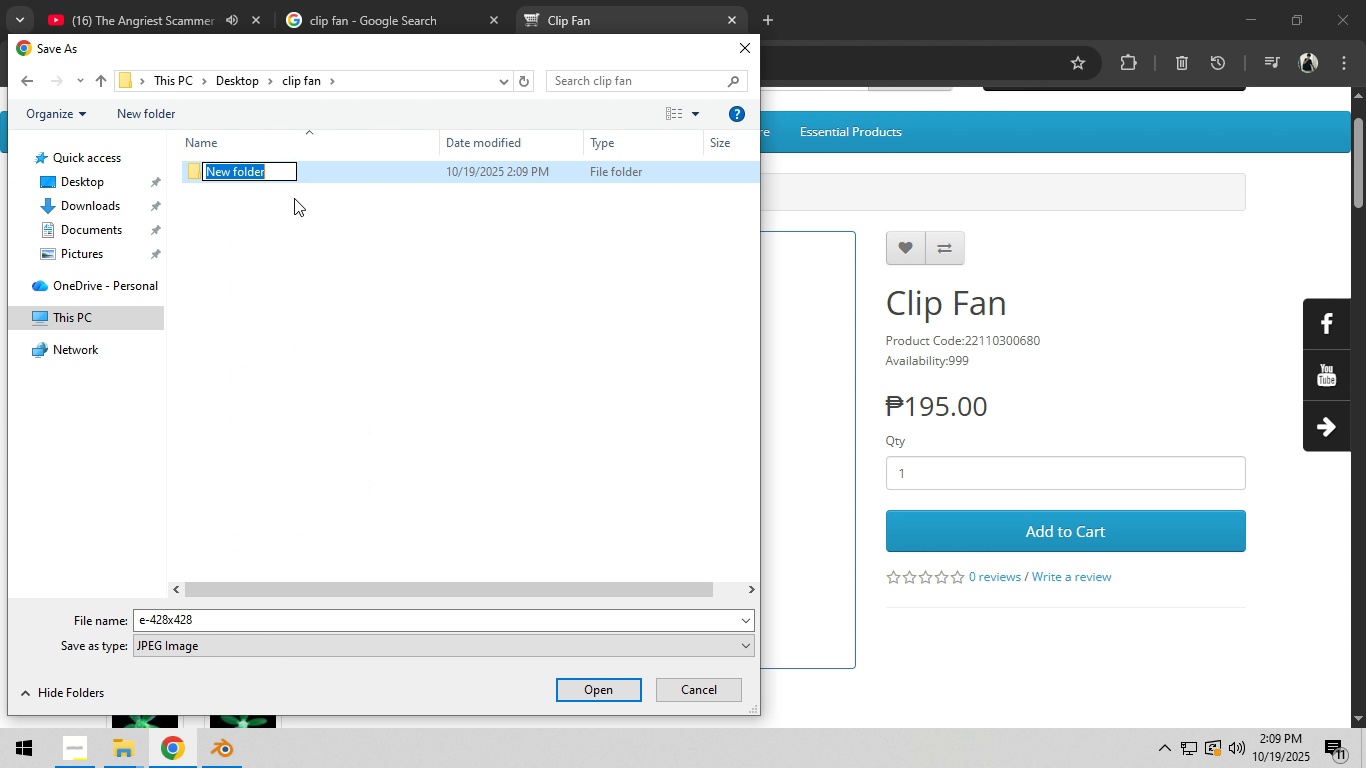 
type(reference)
 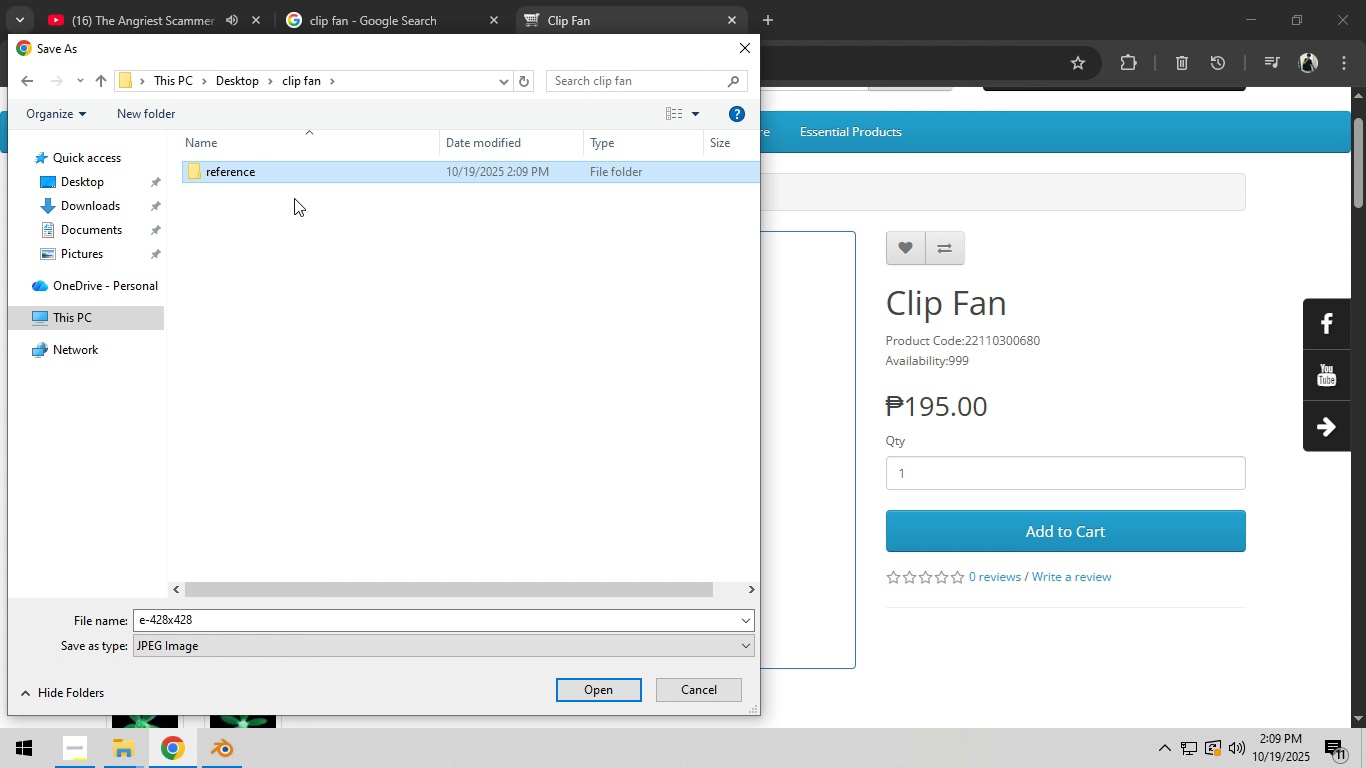 
key(Enter)
 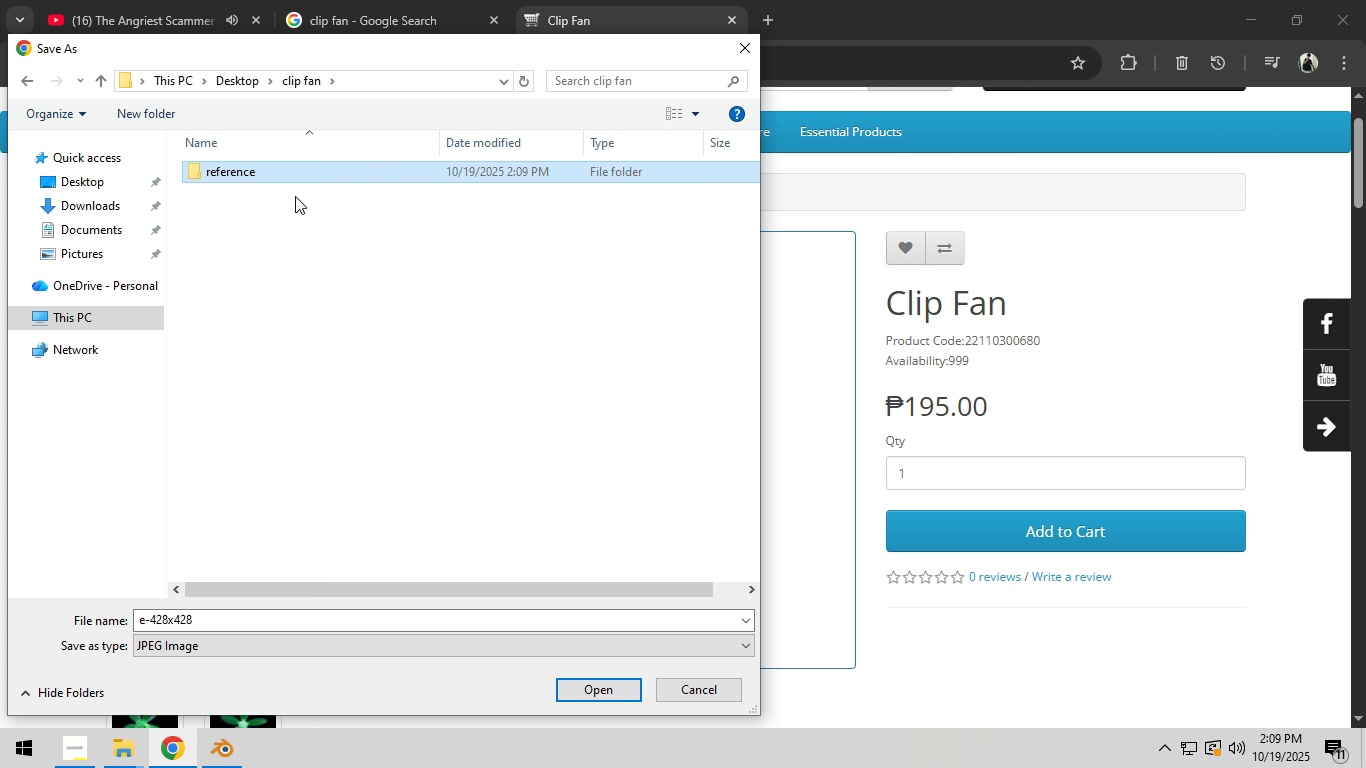 
left_click([305, 169])
 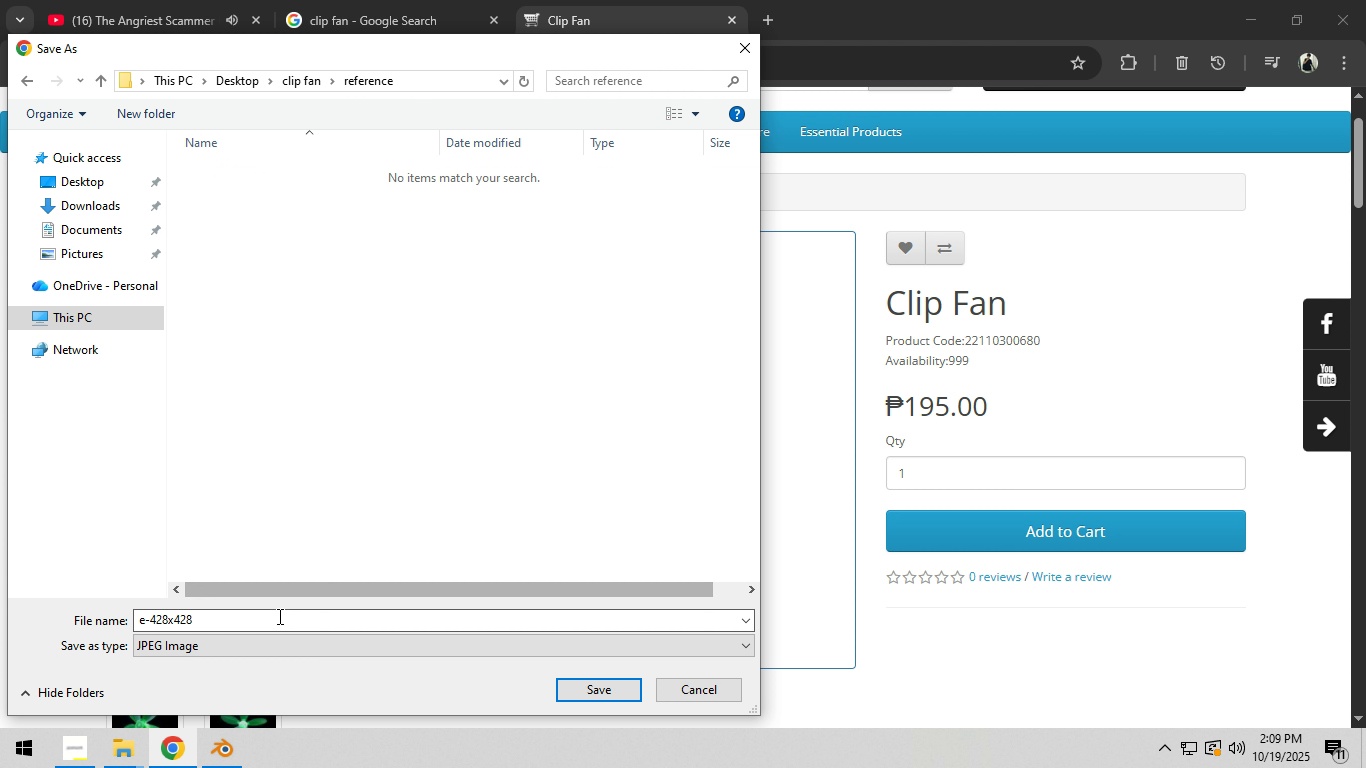 
left_click([278, 616])
 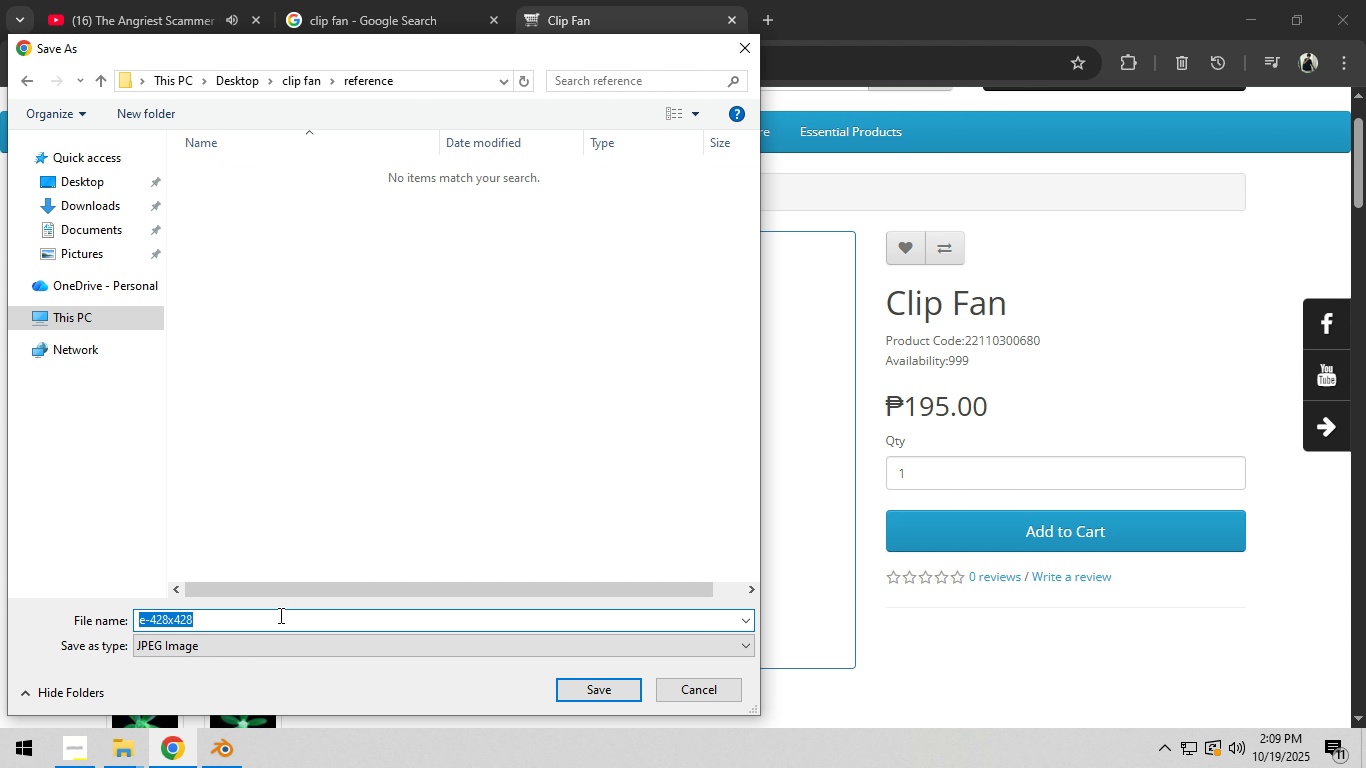 
type(cli;)
key(Backspace)
type(p fan front)
 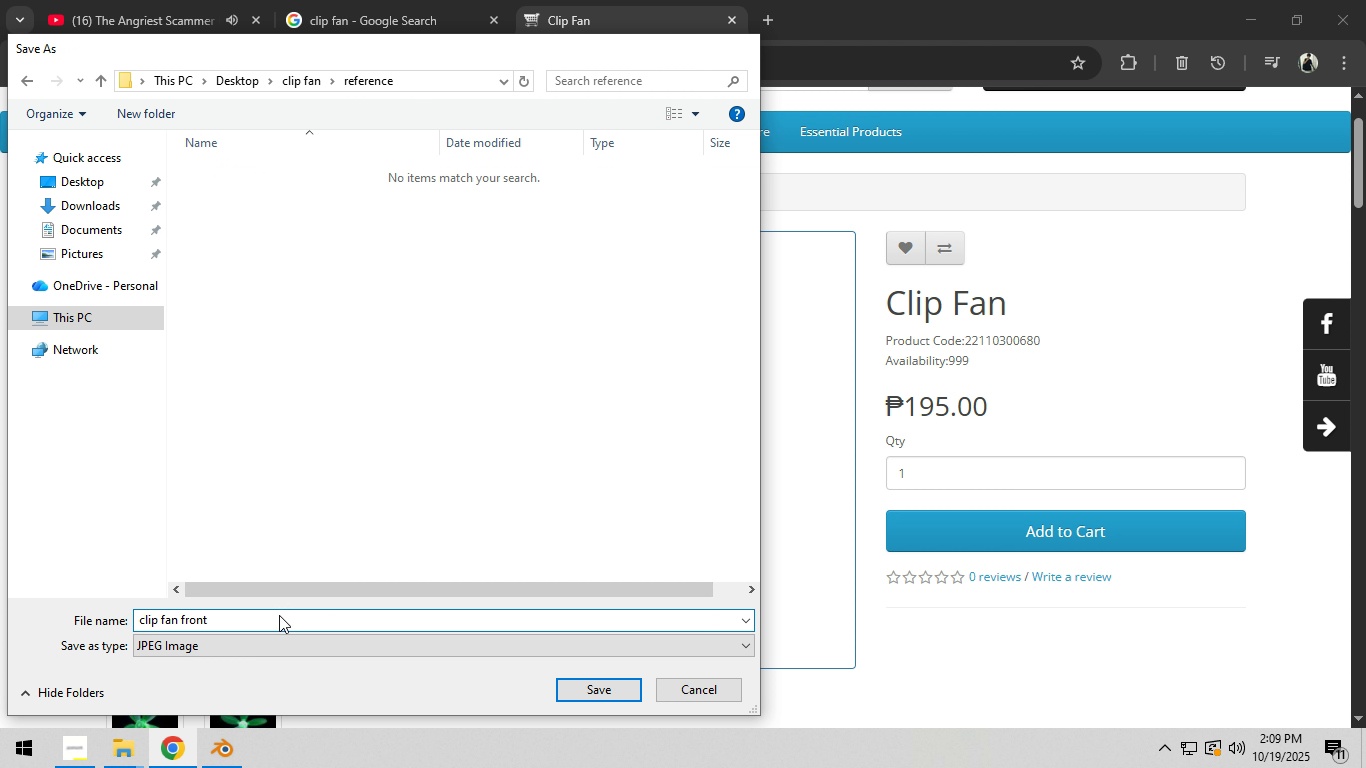 
key(Enter)
 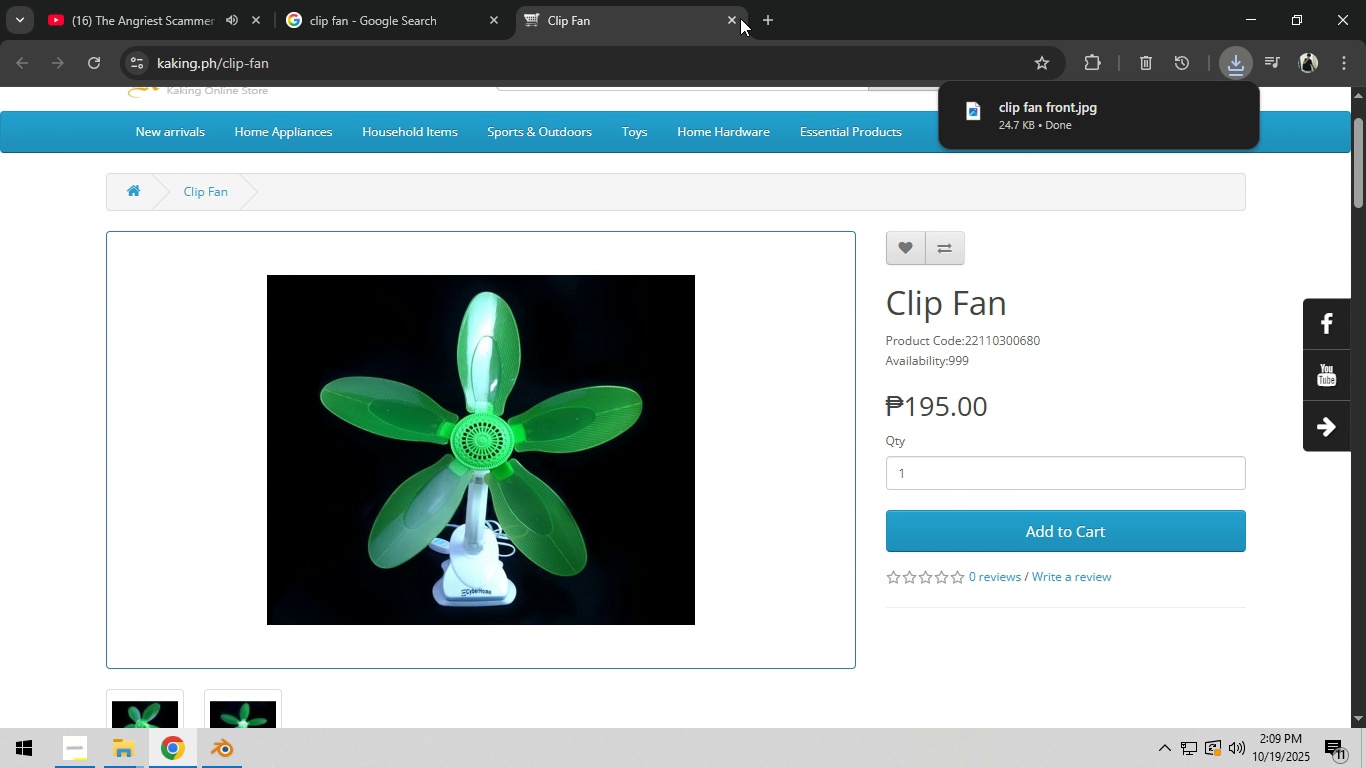 
double_click([738, 18])
 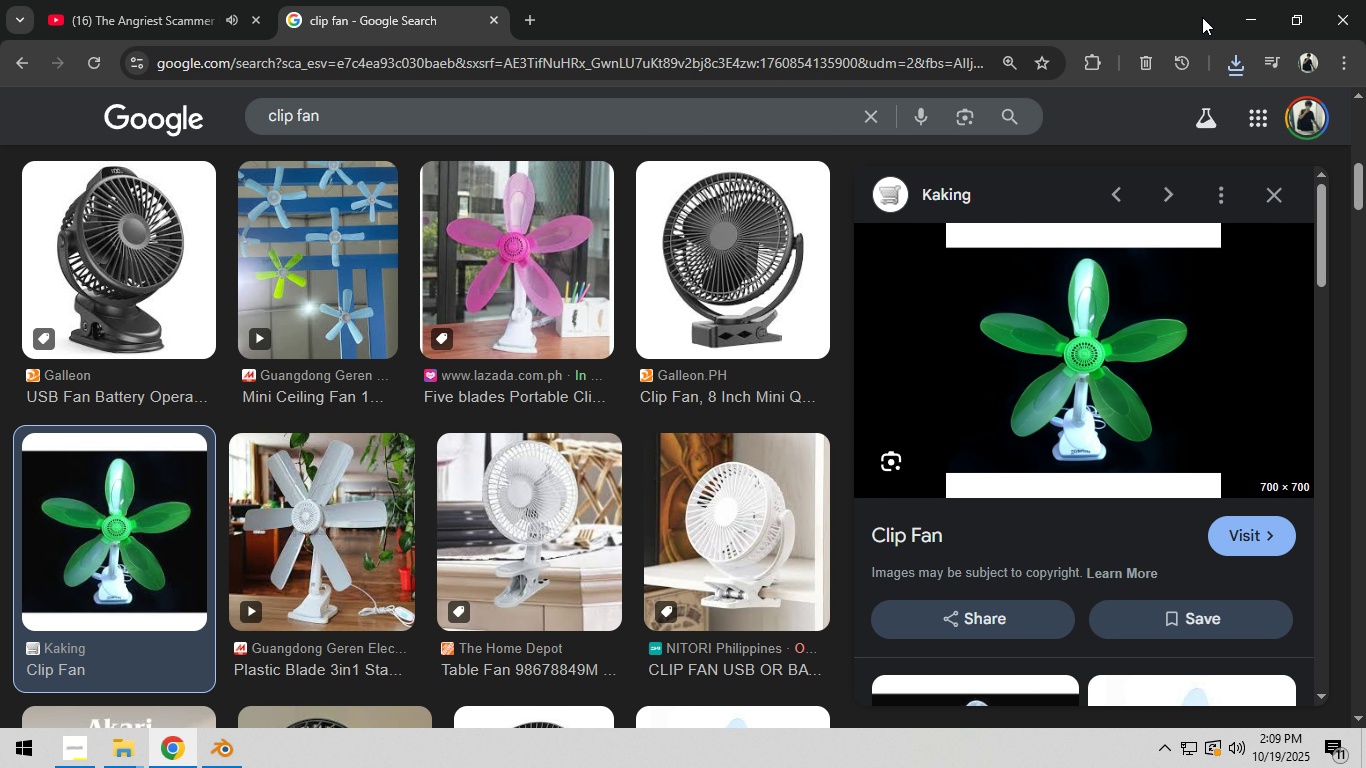 
left_click([1236, 17])
 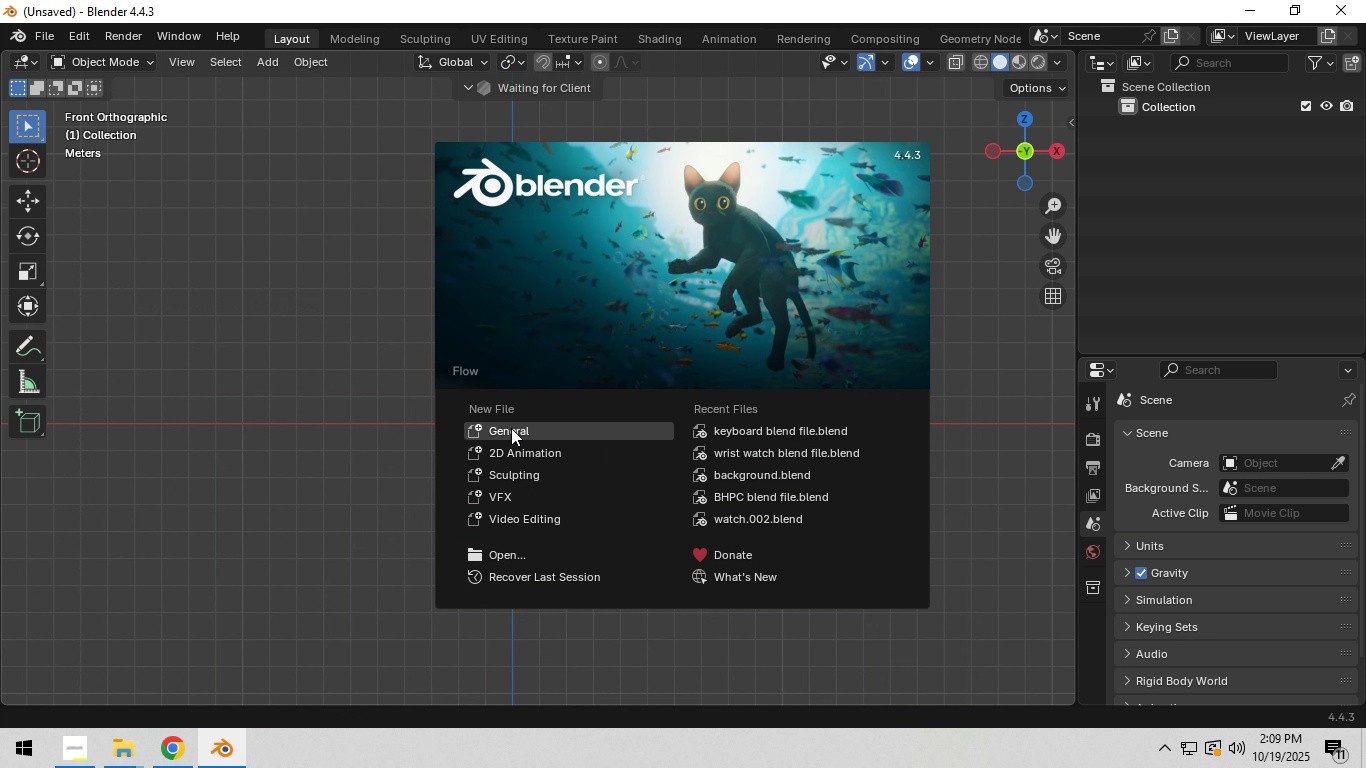 
left_click([511, 428])
 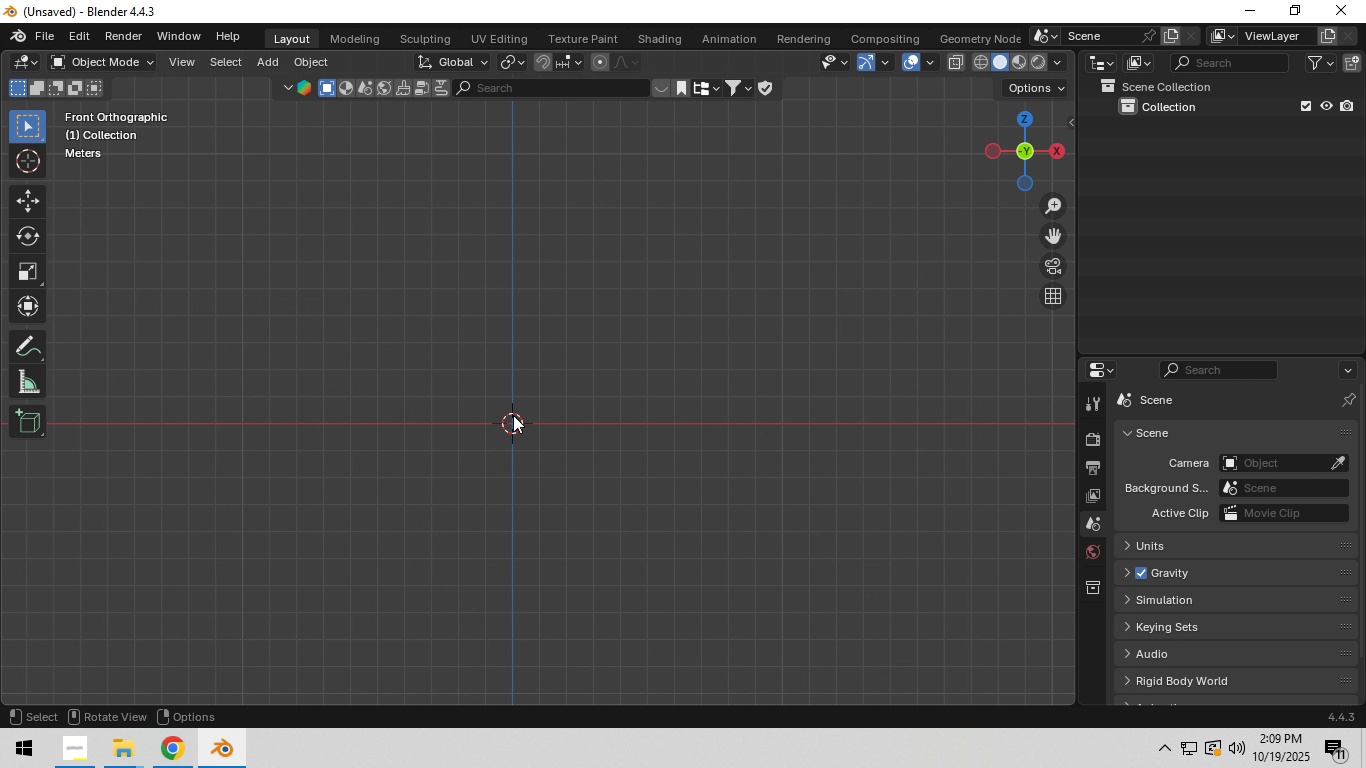 
key(Control+S)
 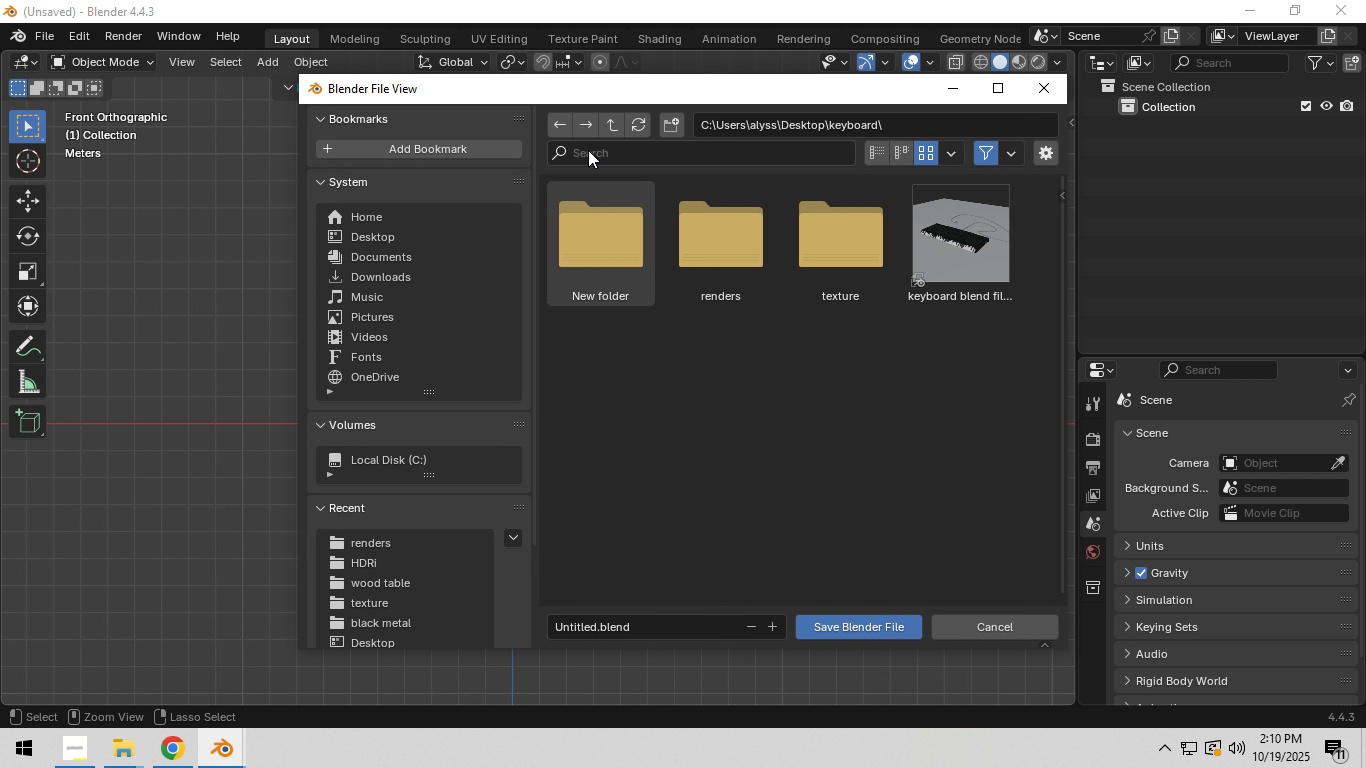 
left_click([354, 233])
 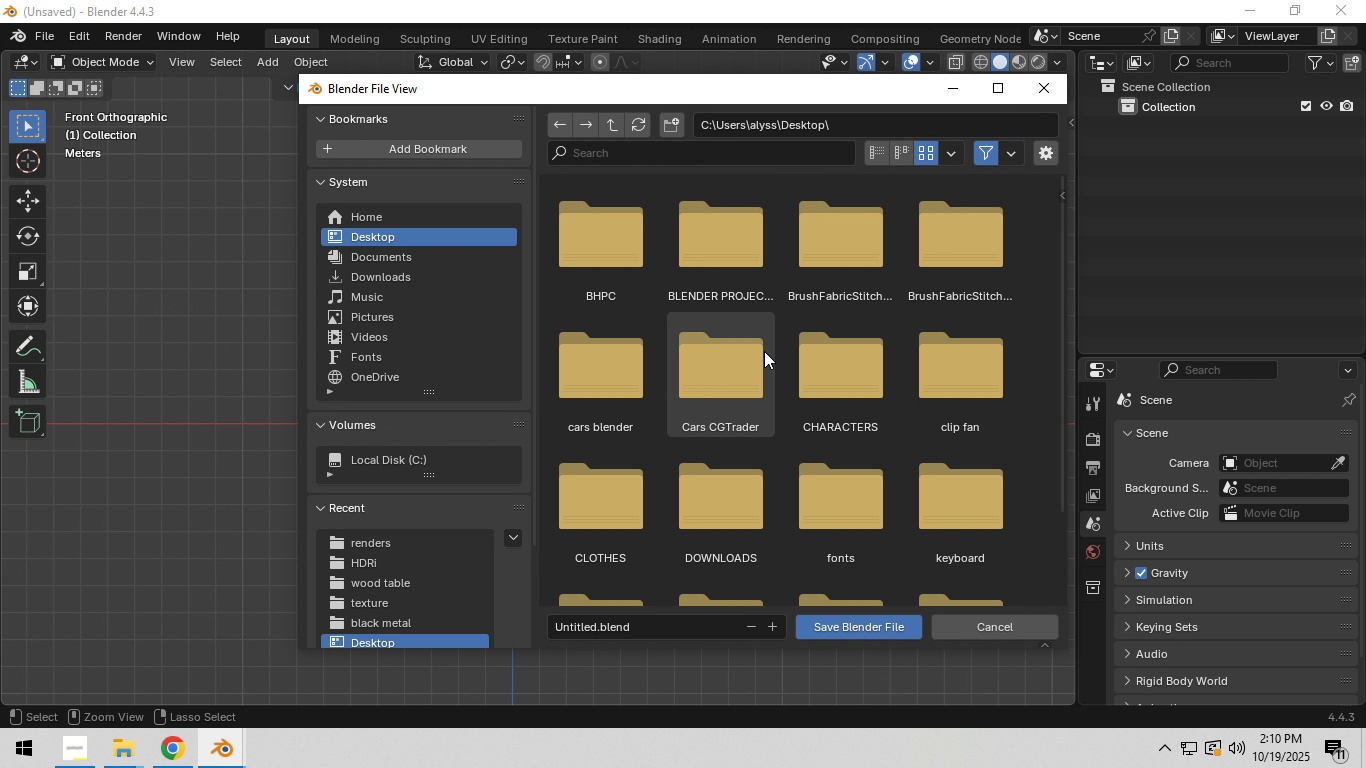 
scroll: coordinate [774, 374], scroll_direction: down, amount: 5.0
 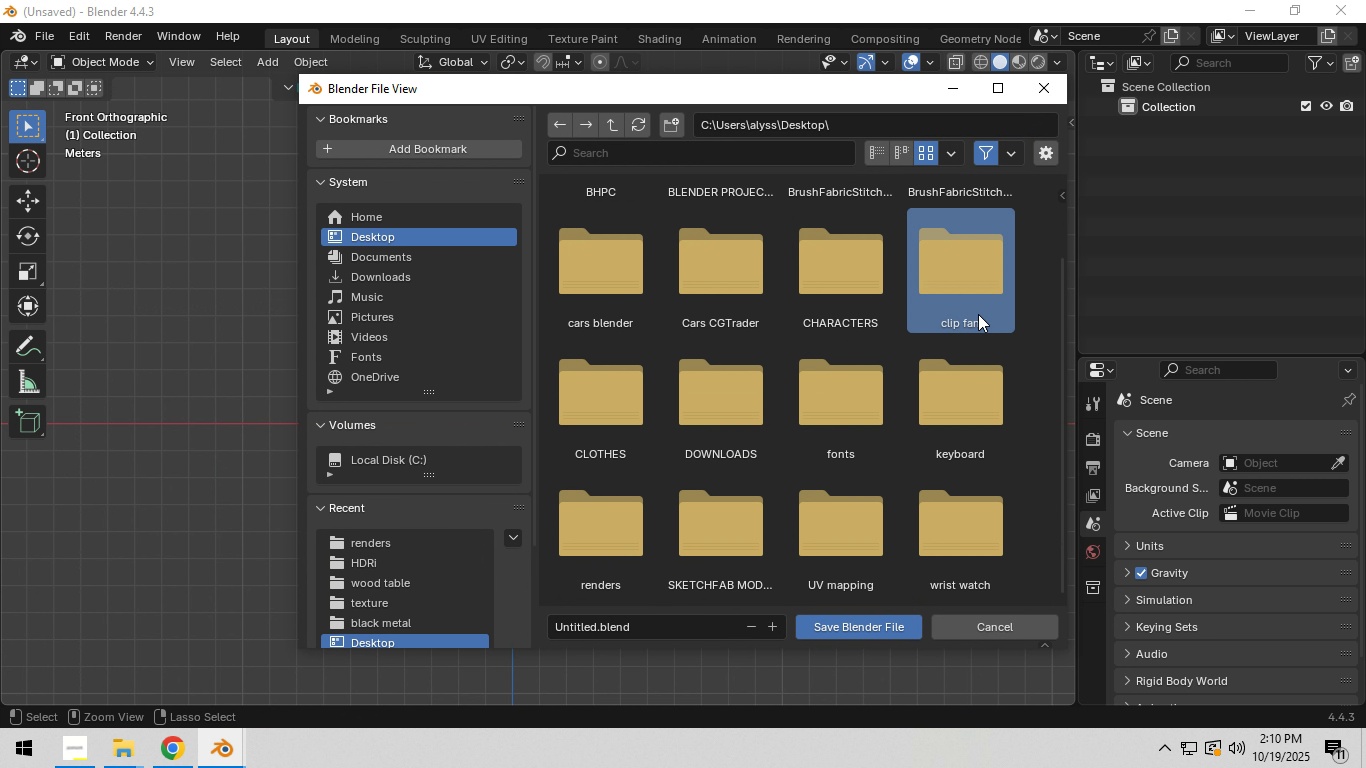 
double_click([978, 314])
 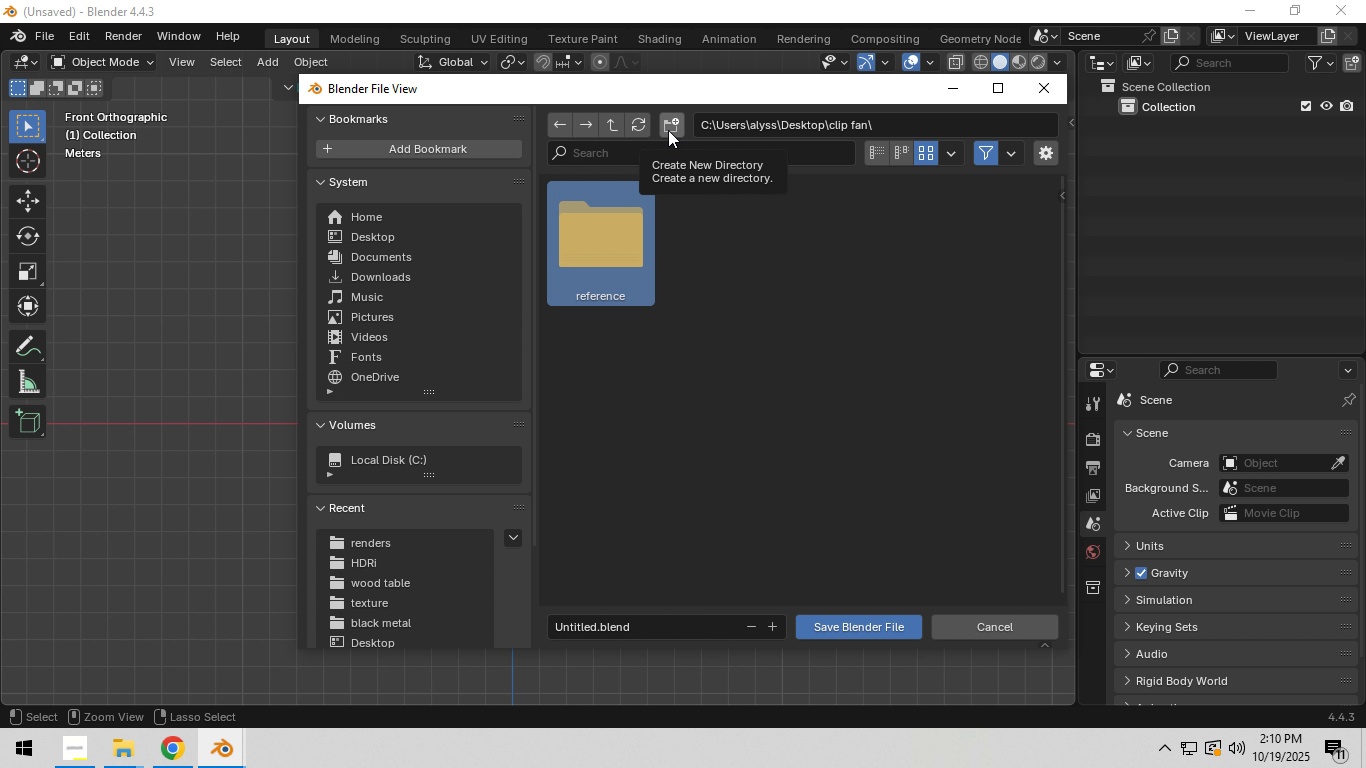 
left_click([773, 302])
 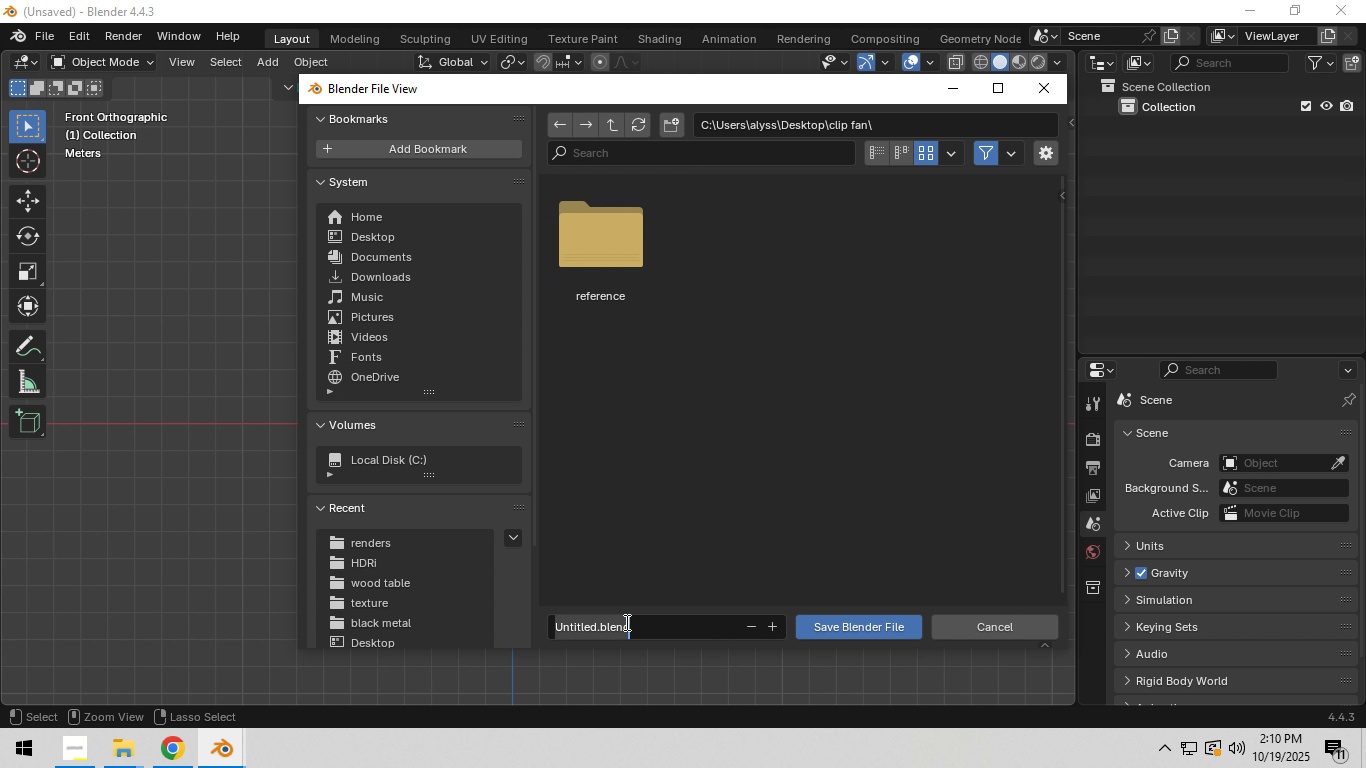 
left_click([625, 622])
 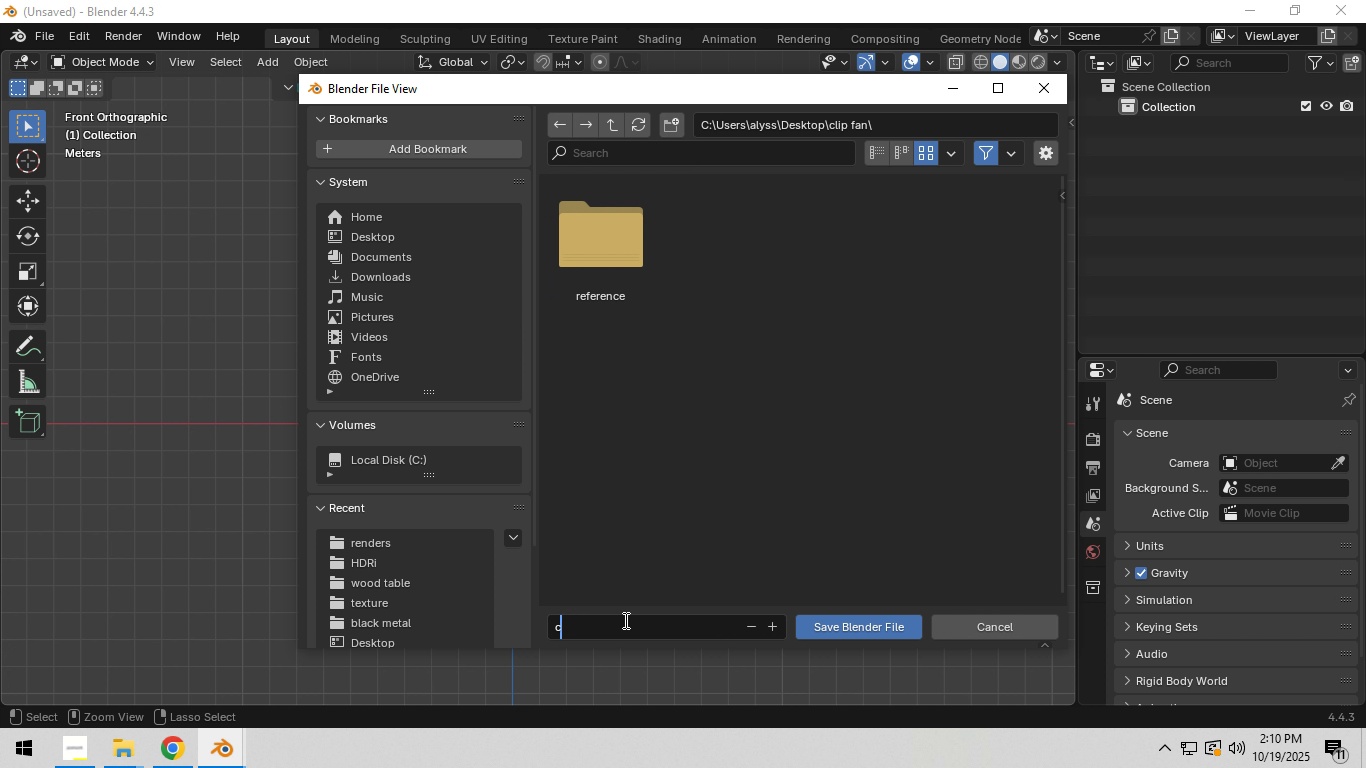 
type(clip fan blend file)
 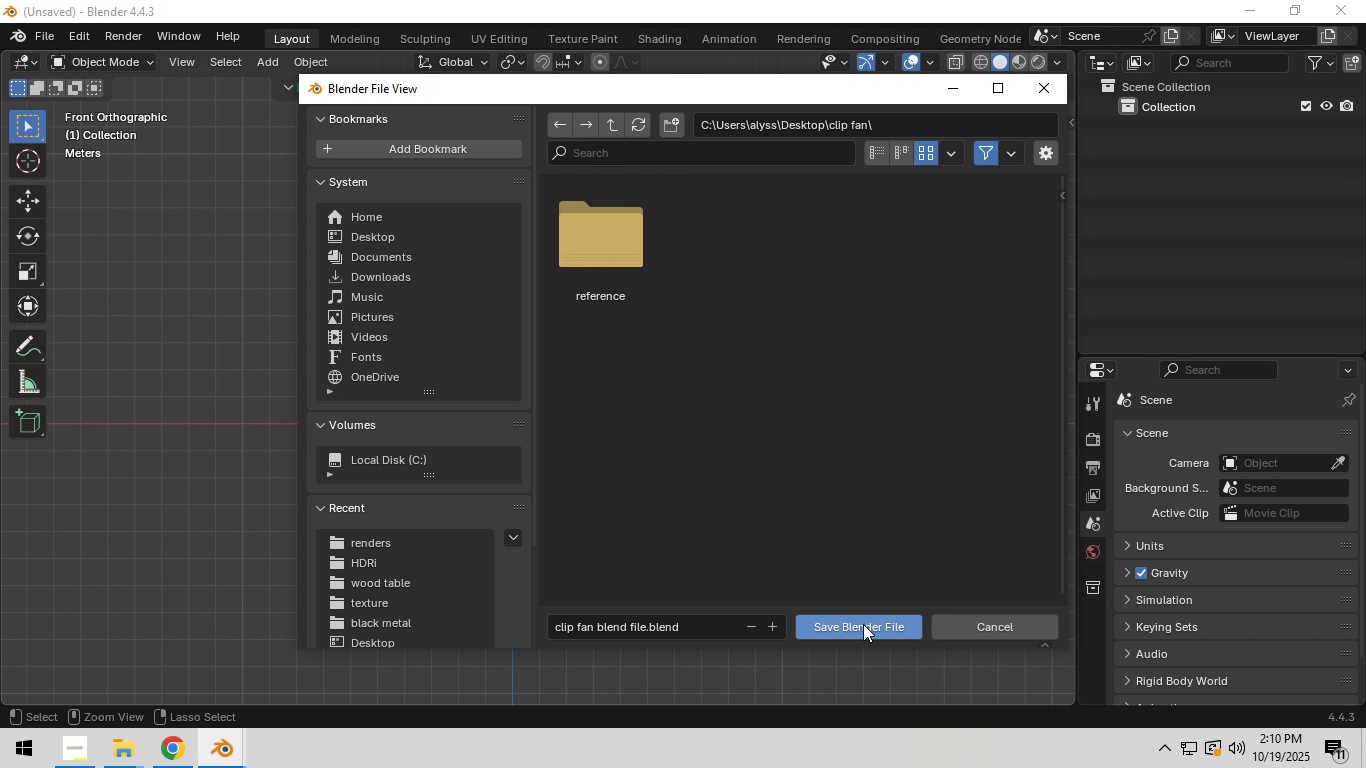 
double_click([863, 624])
 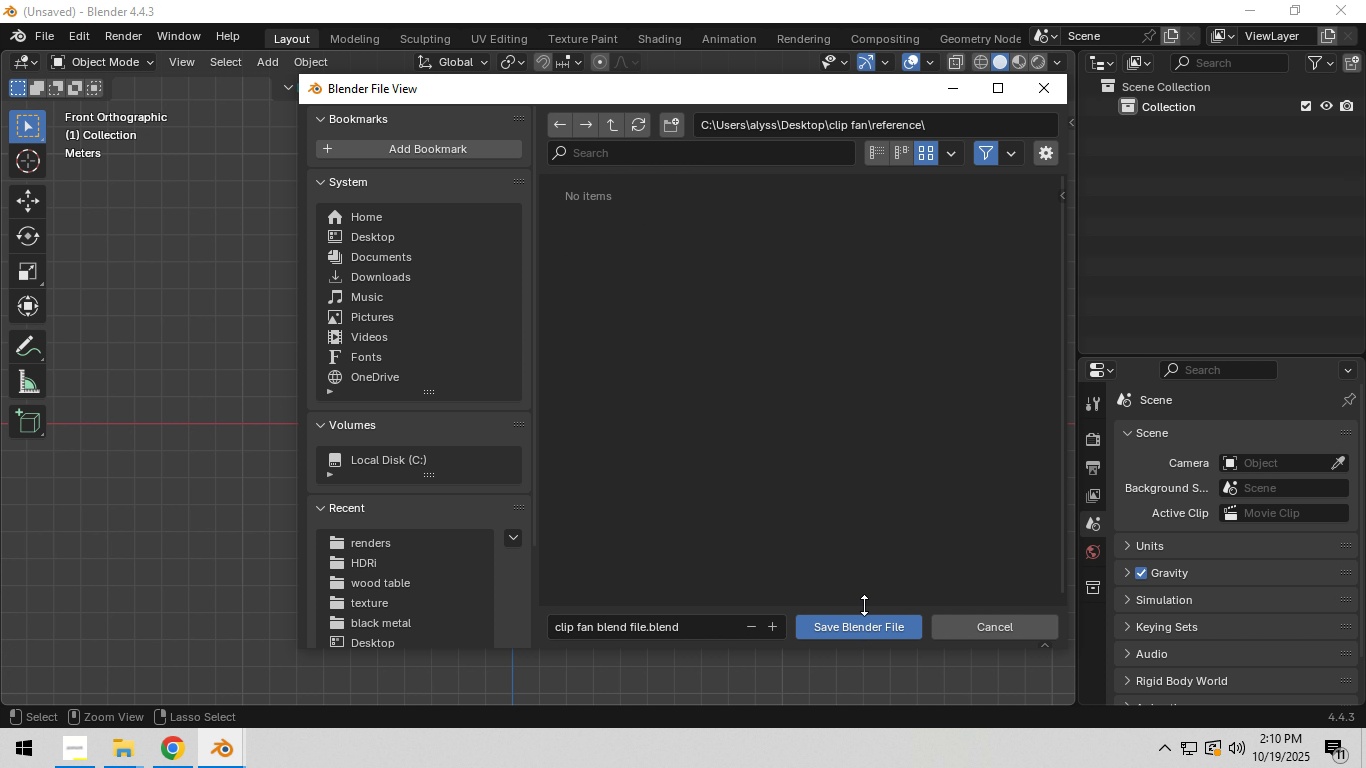 
left_click([863, 630])
 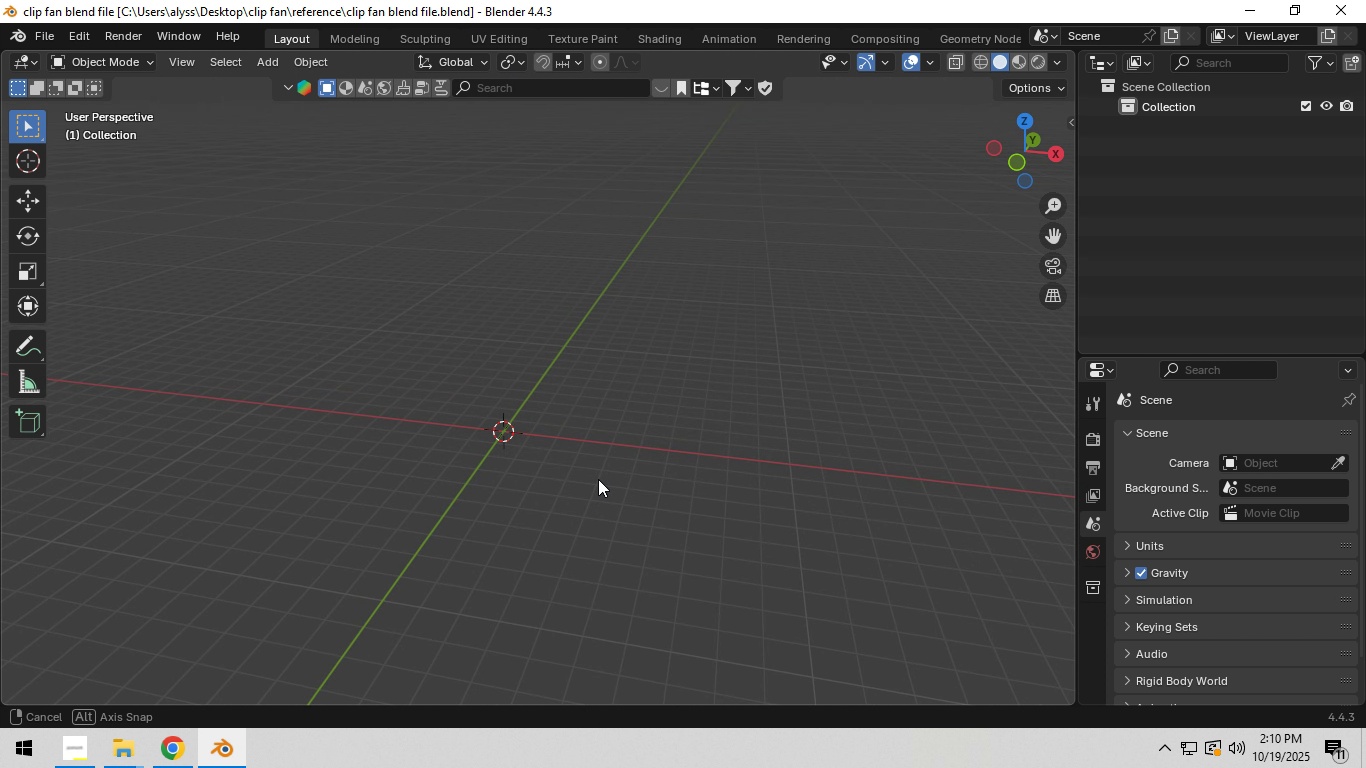 
wait(7.47)
 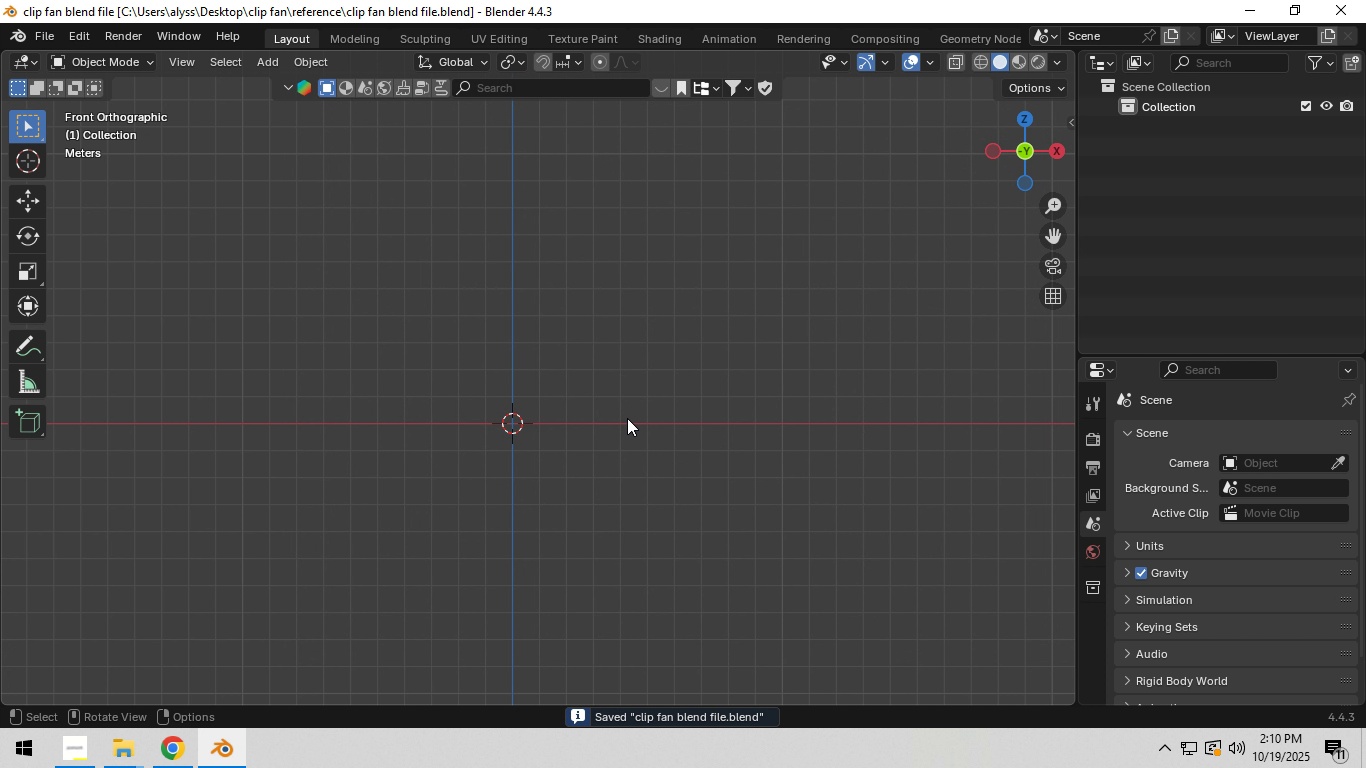 
hold_key(key=Backquote, duration=0.42)
 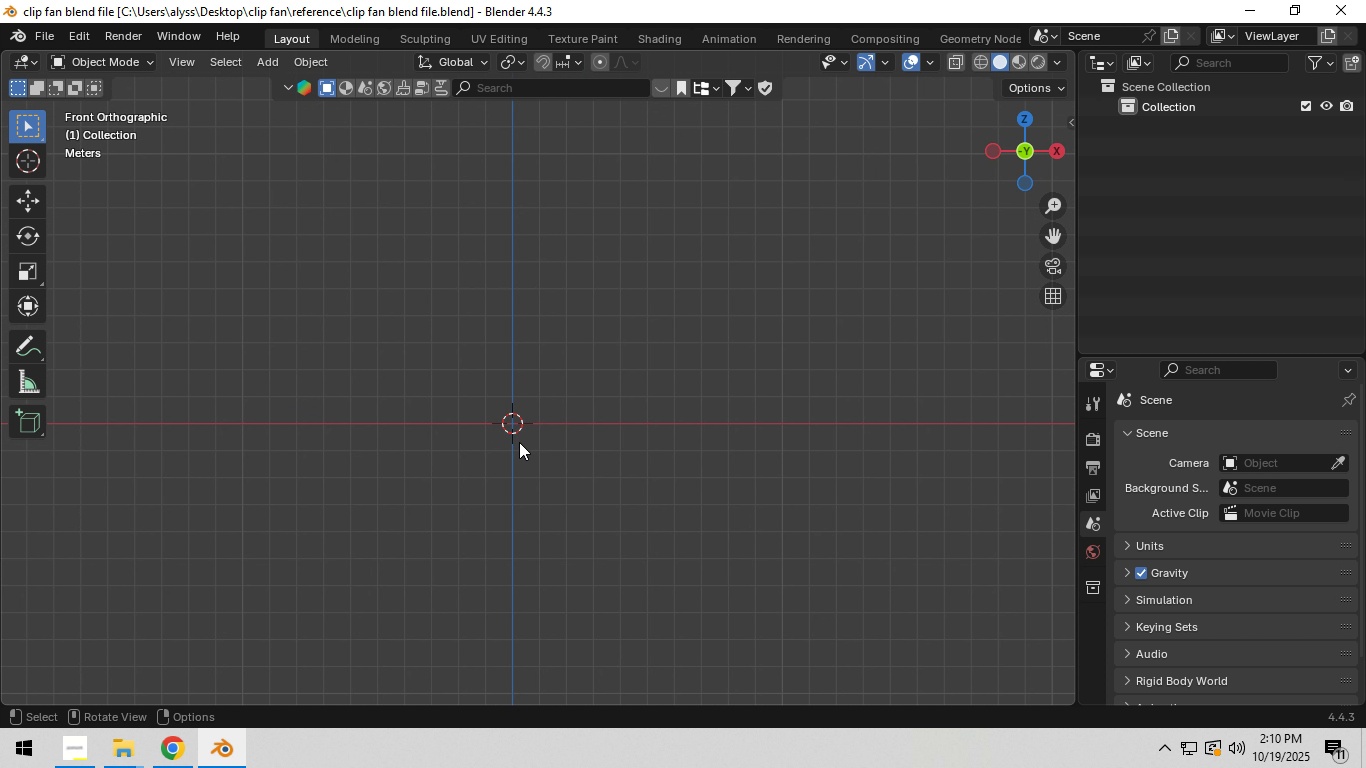 
key(Shift+A)
 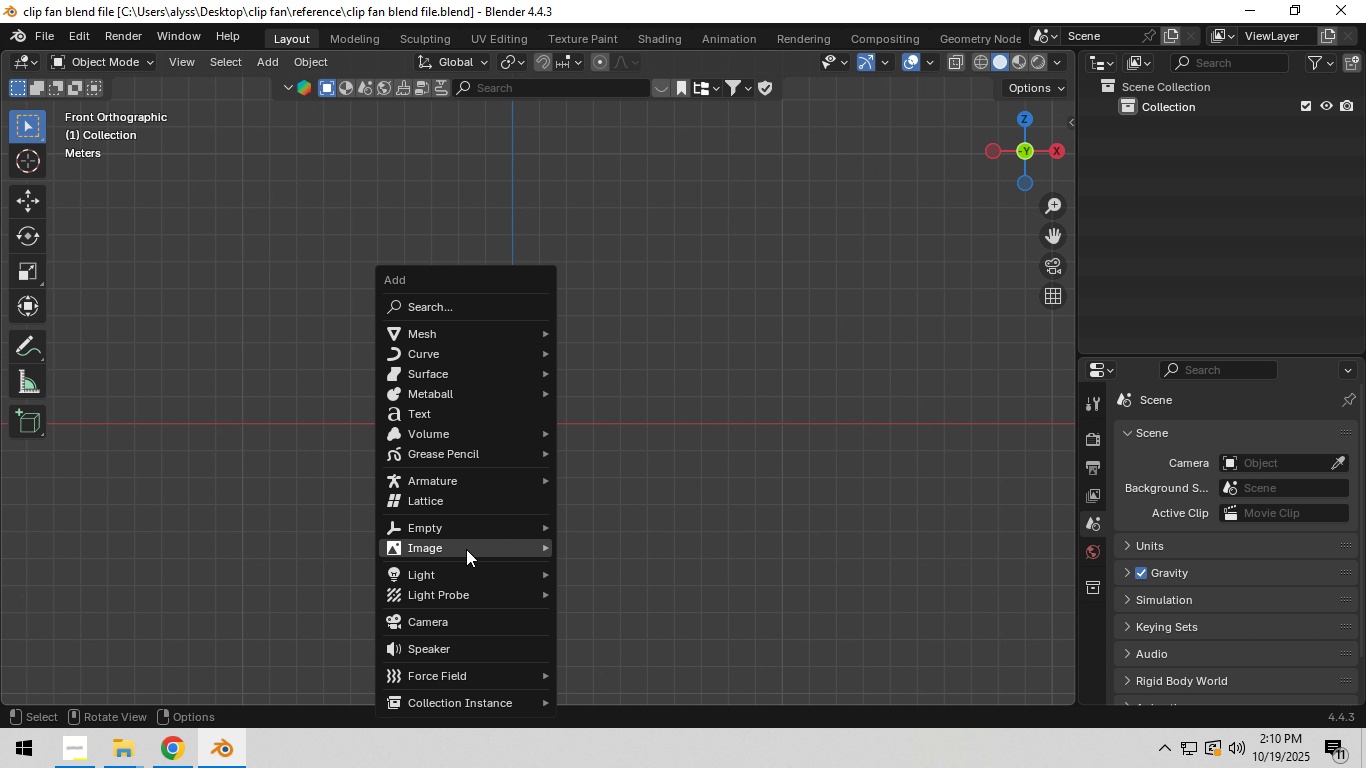 
left_click([618, 549])
 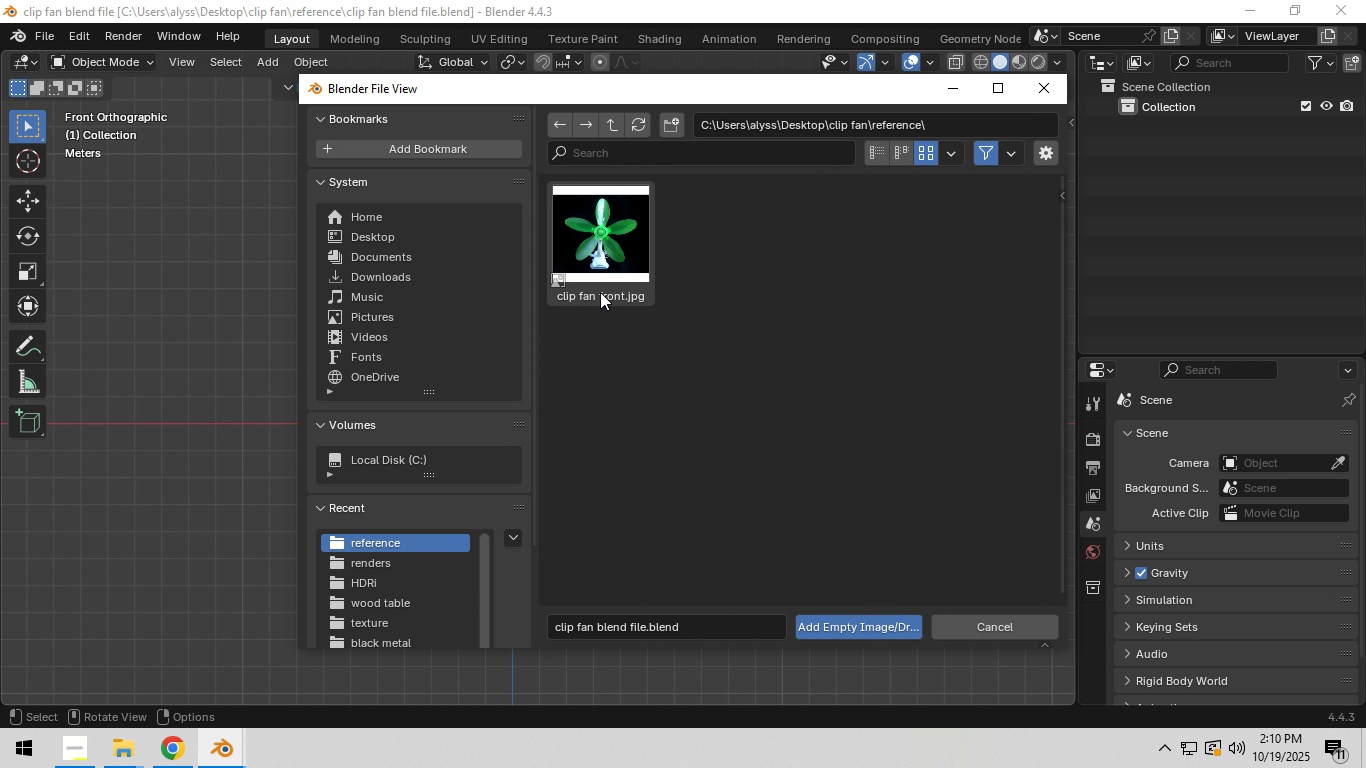 
left_click([595, 274])
 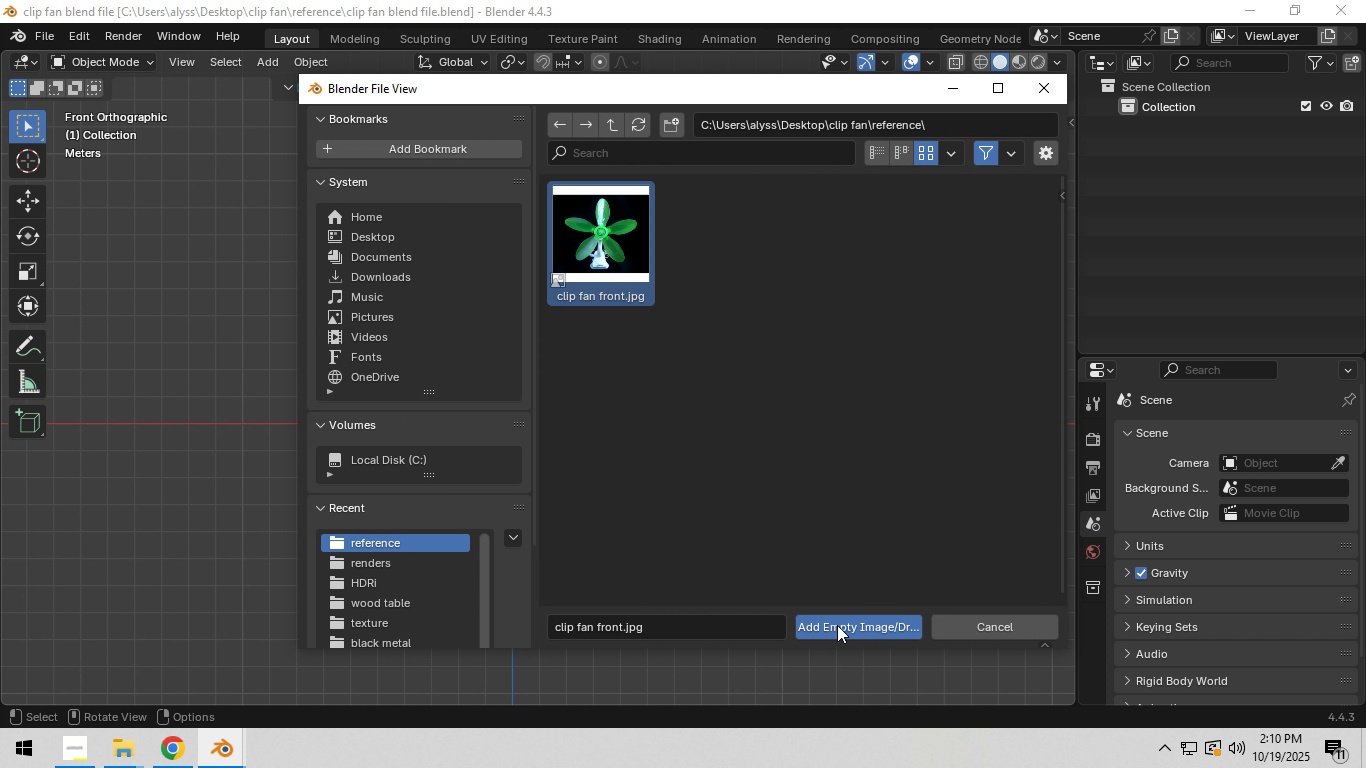 
left_click([837, 625])
 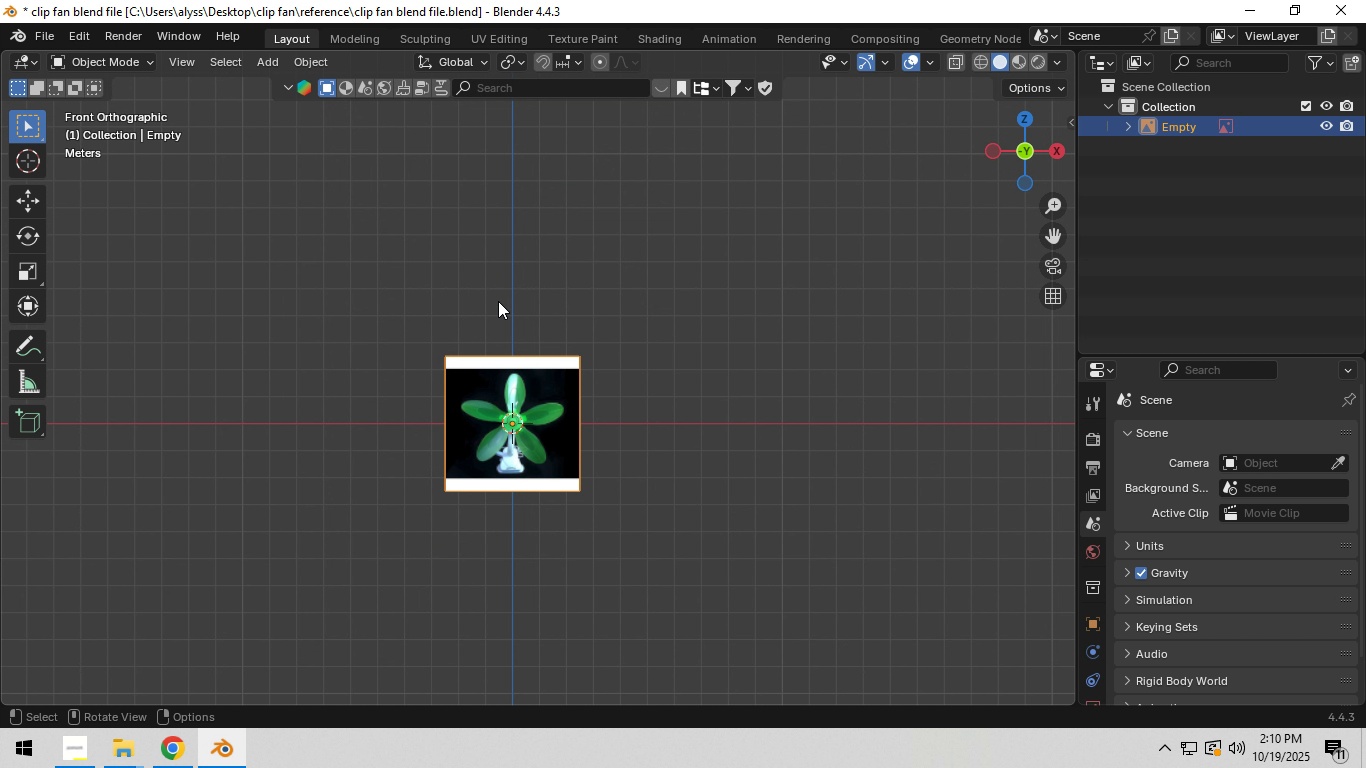 
scroll: coordinate [558, 478], scroll_direction: up, amount: 7.0
 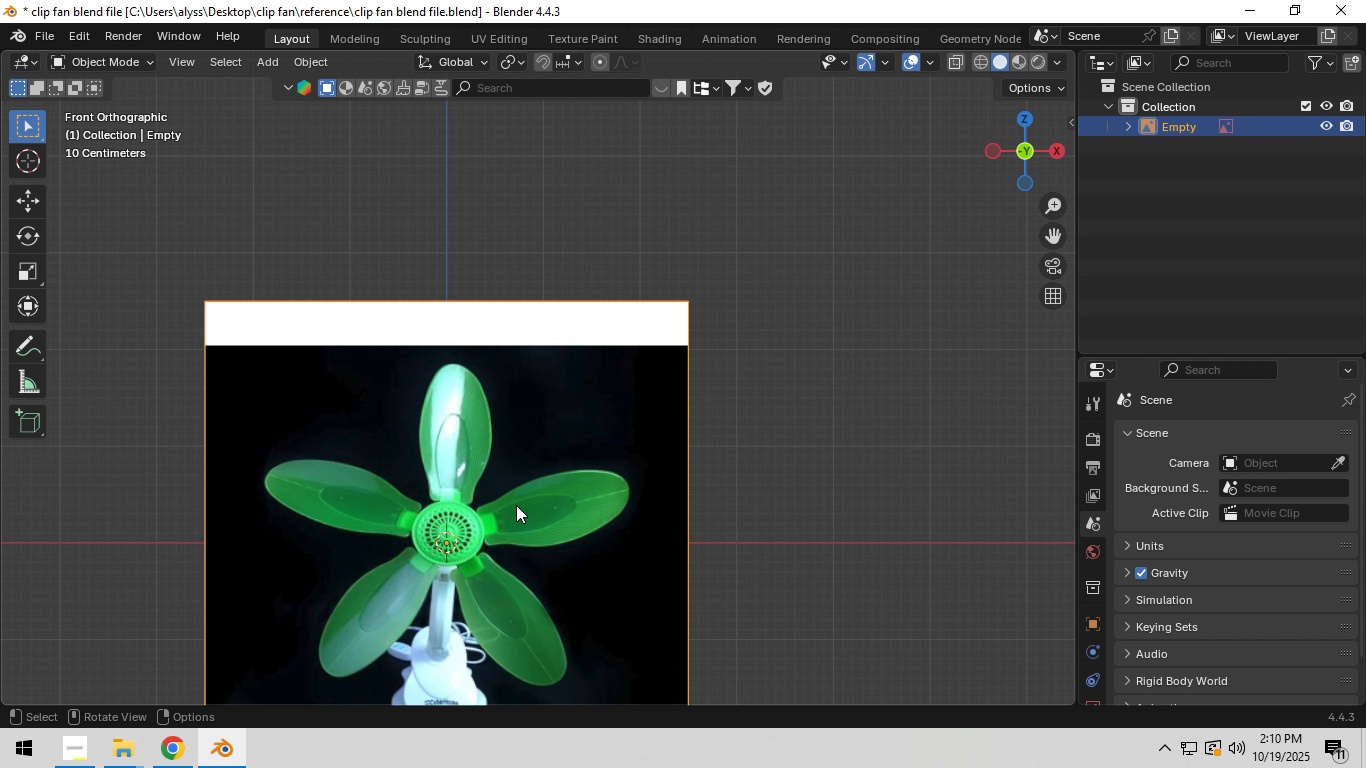 
hold_key(key=ShiftLeft, duration=0.5)
 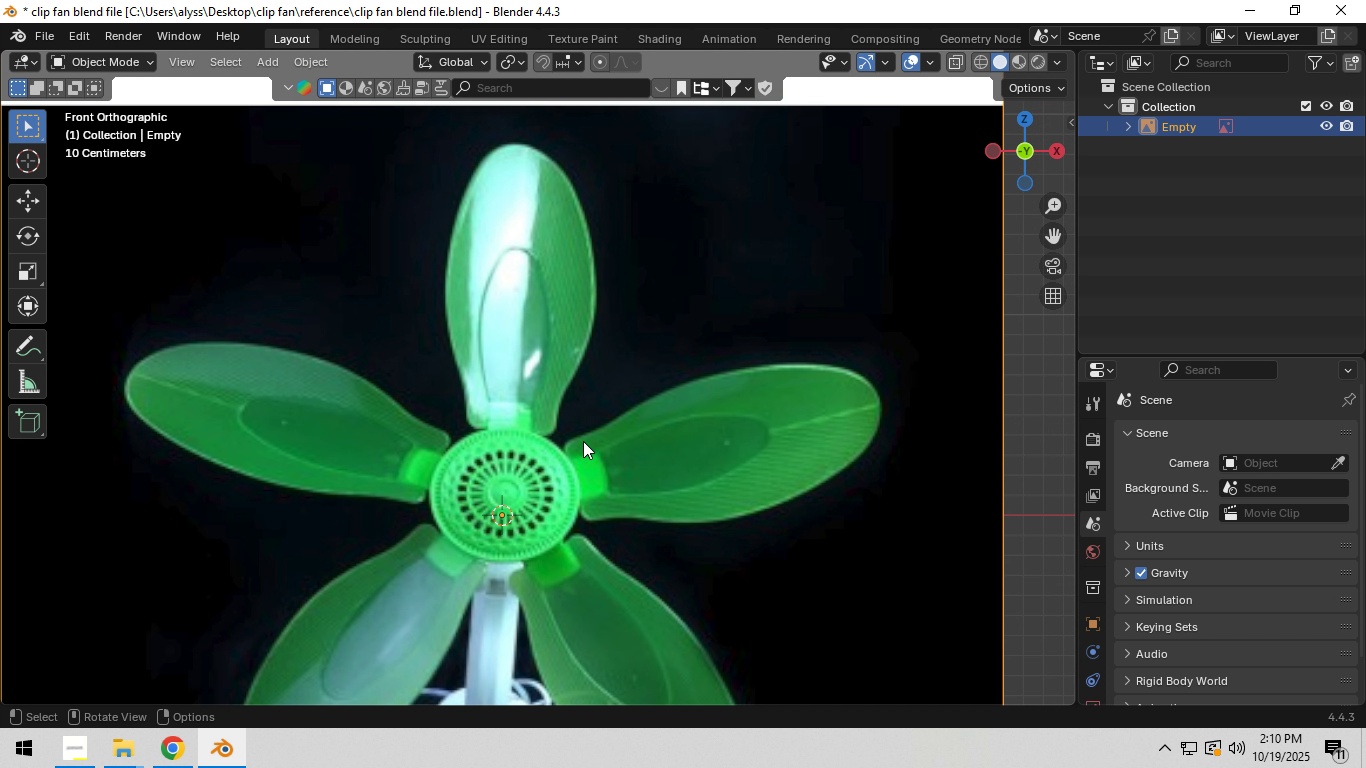 
scroll: coordinate [583, 441], scroll_direction: up, amount: 5.0
 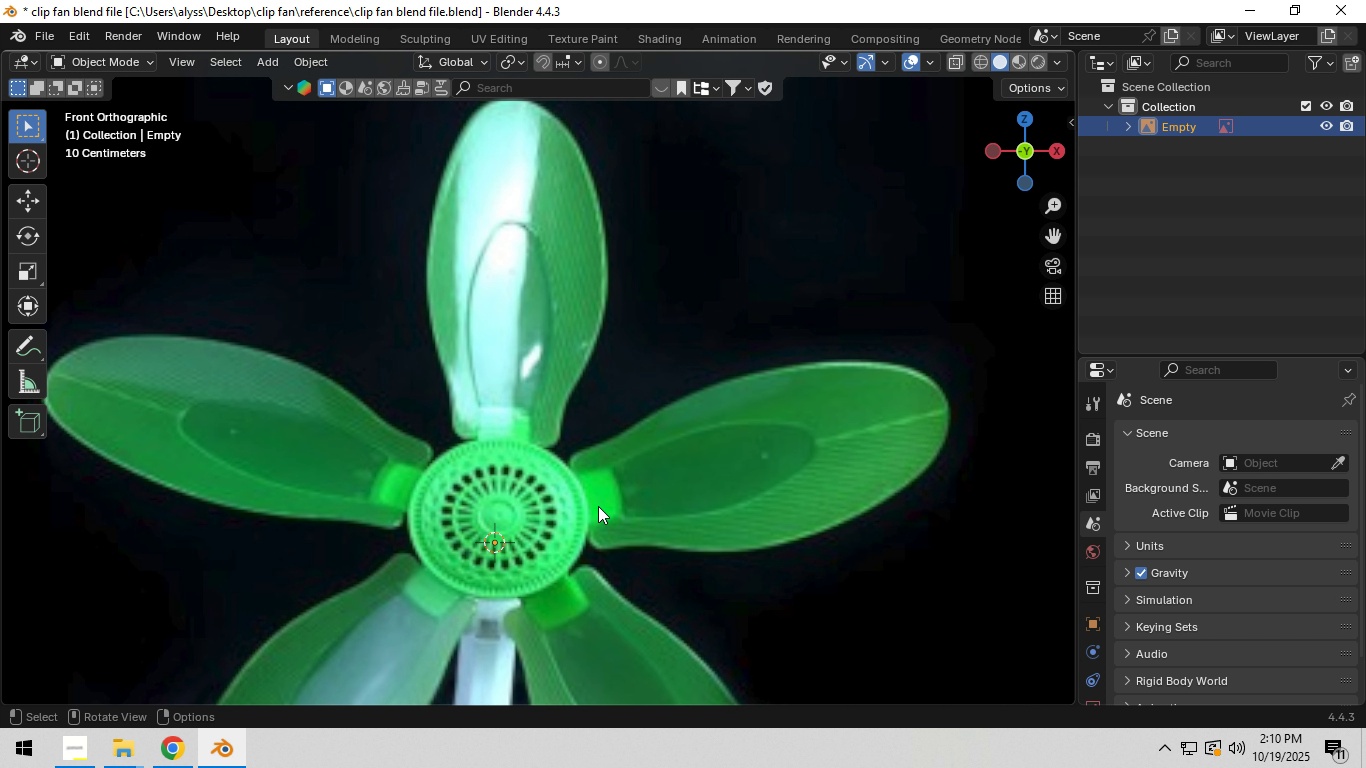 
hold_key(key=ShiftLeft, duration=0.42)
 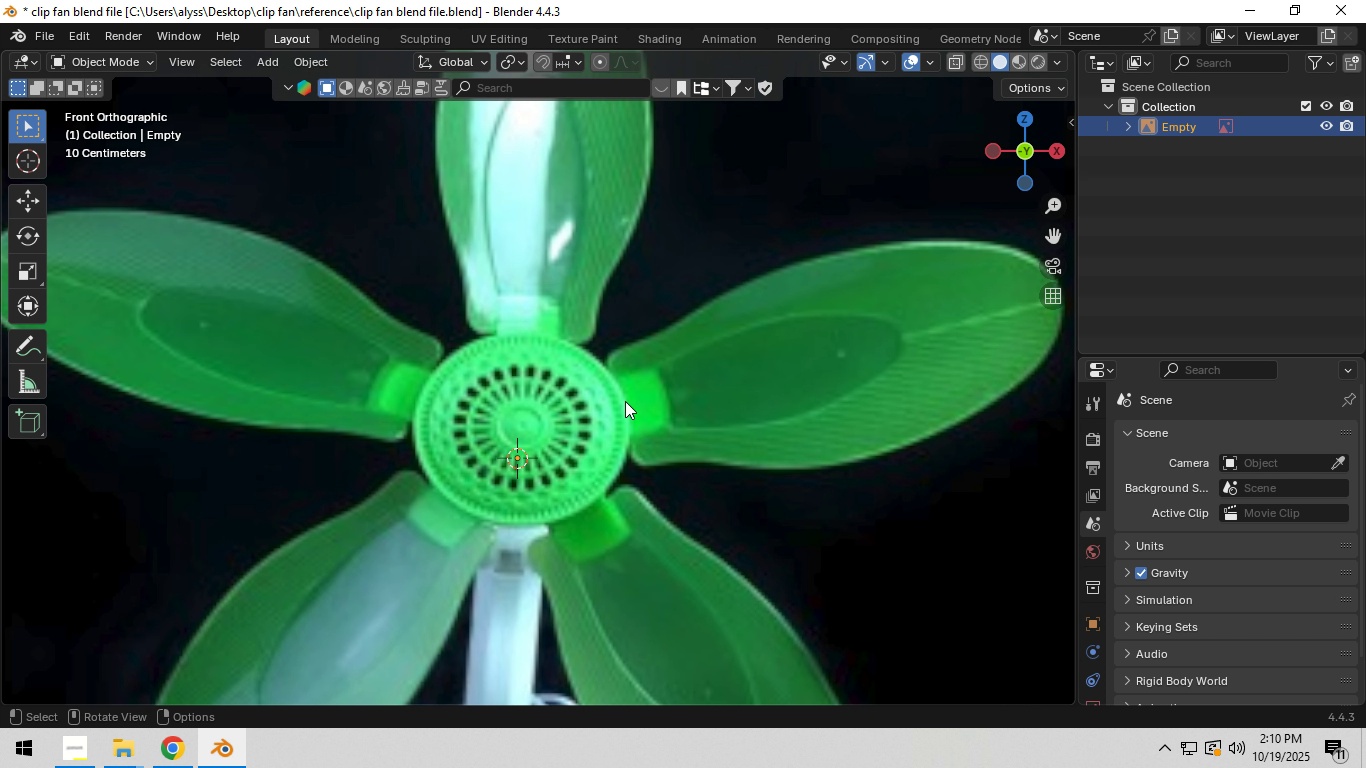 
scroll: coordinate [625, 401], scroll_direction: up, amount: 2.0
 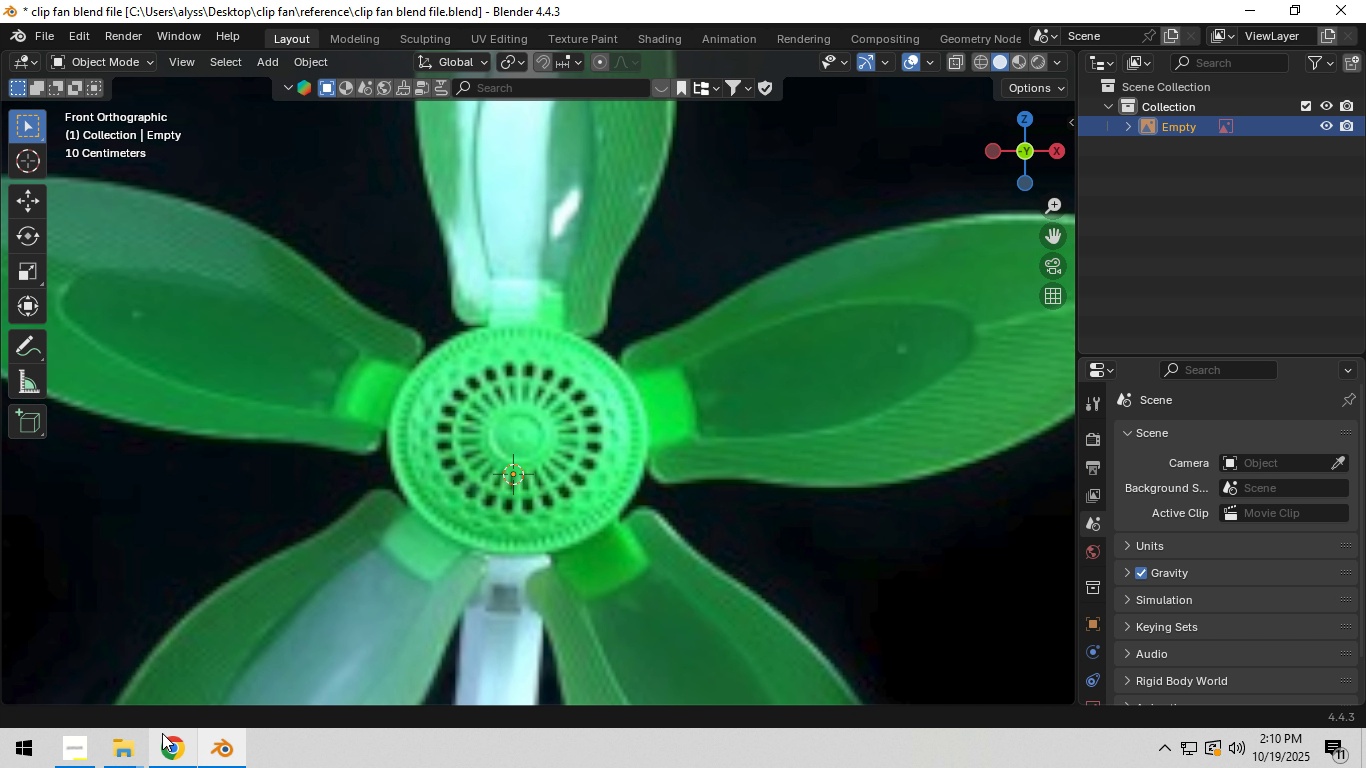 
left_click([174, 740])
 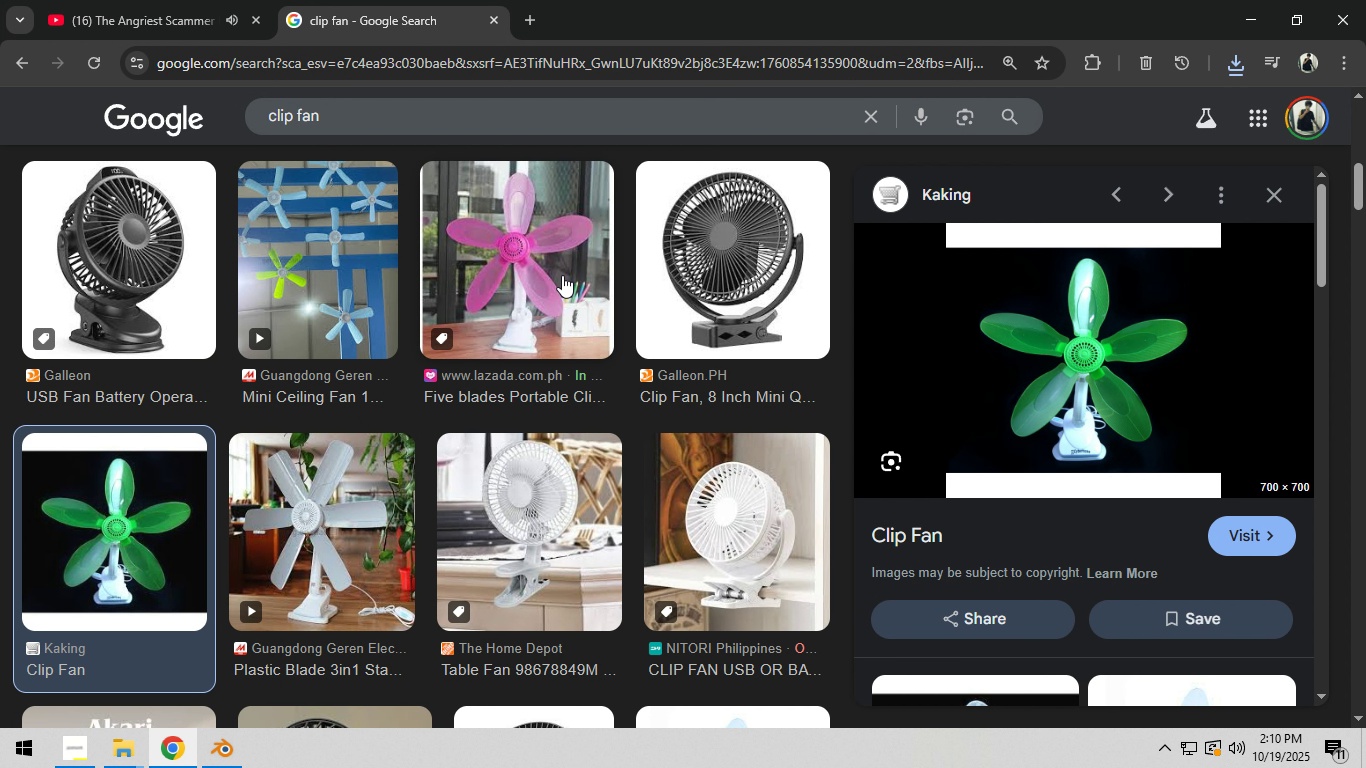 
scroll: coordinate [643, 370], scroll_direction: up, amount: 4.0
 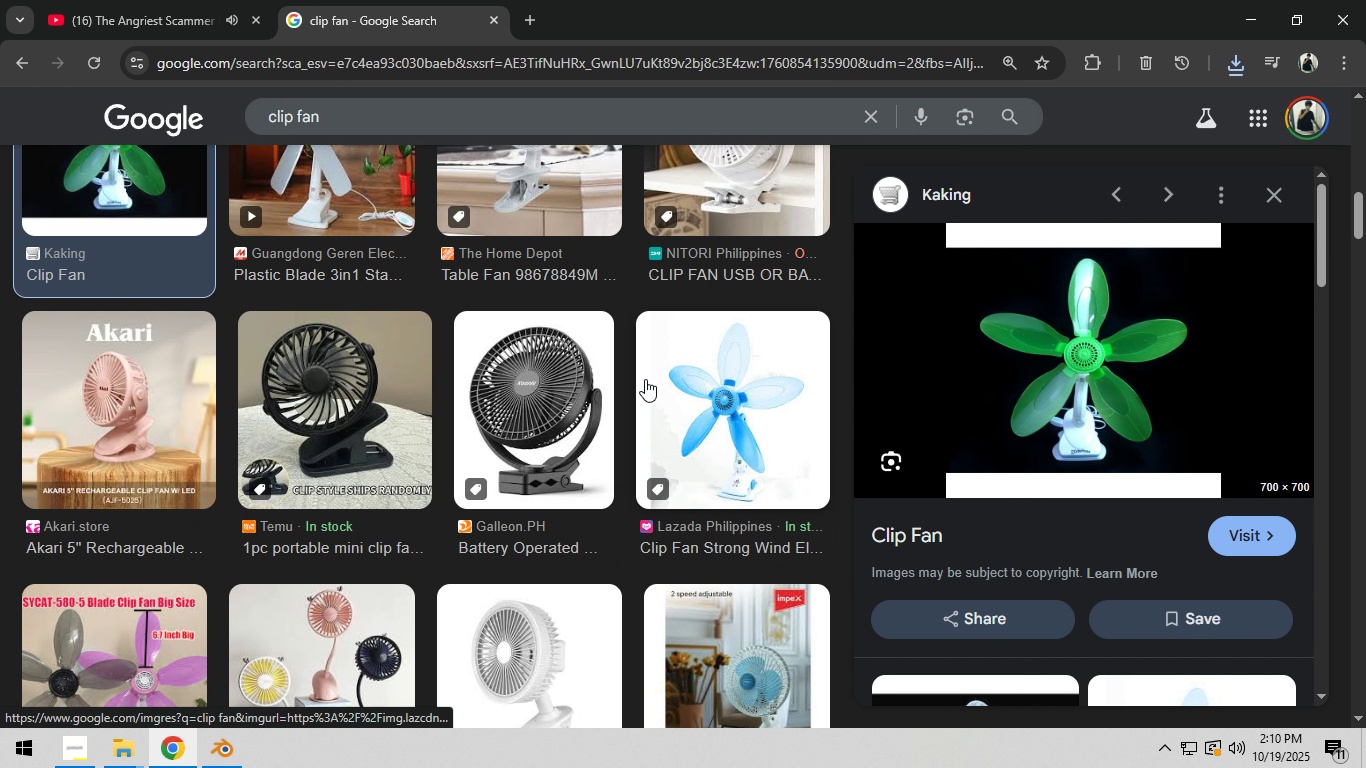 
scroll: coordinate [638, 421], scroll_direction: down, amount: 27.0
 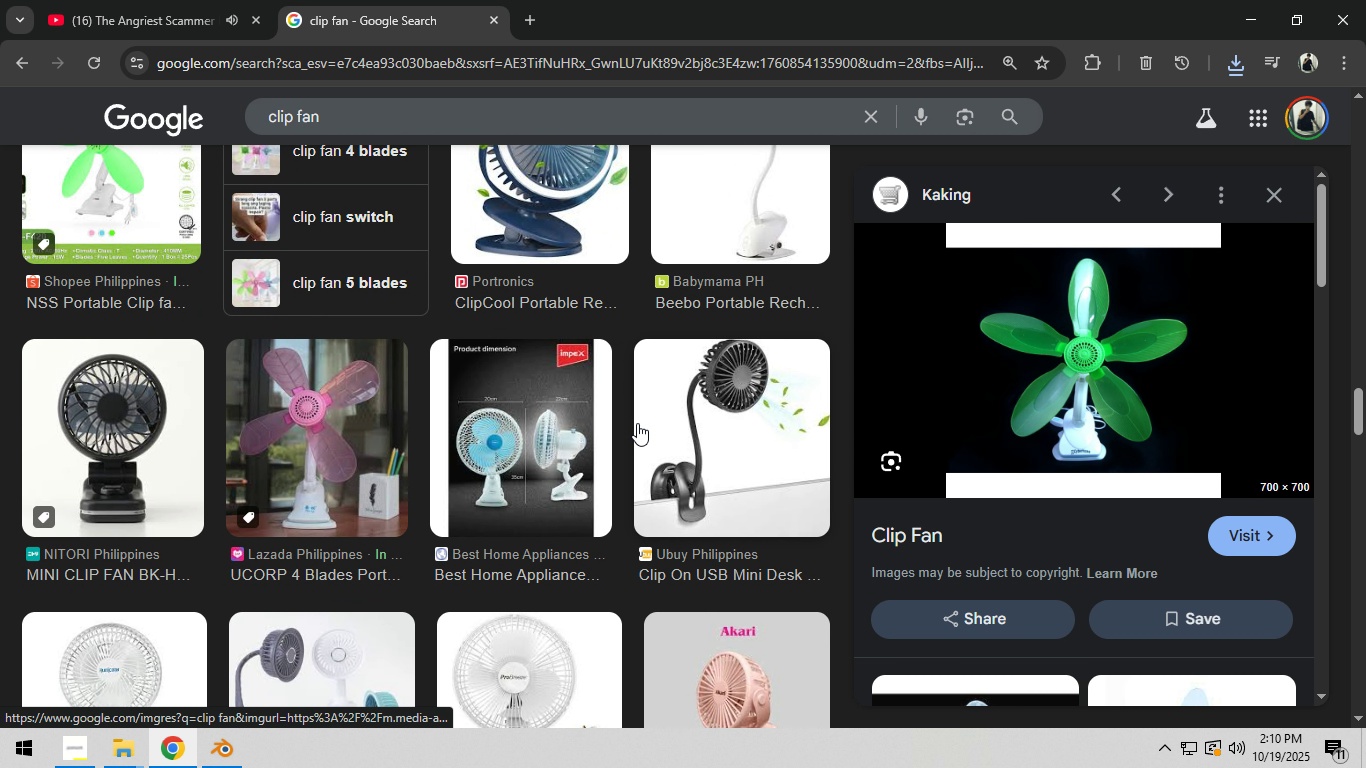 
scroll: coordinate [633, 433], scroll_direction: down, amount: 24.0
 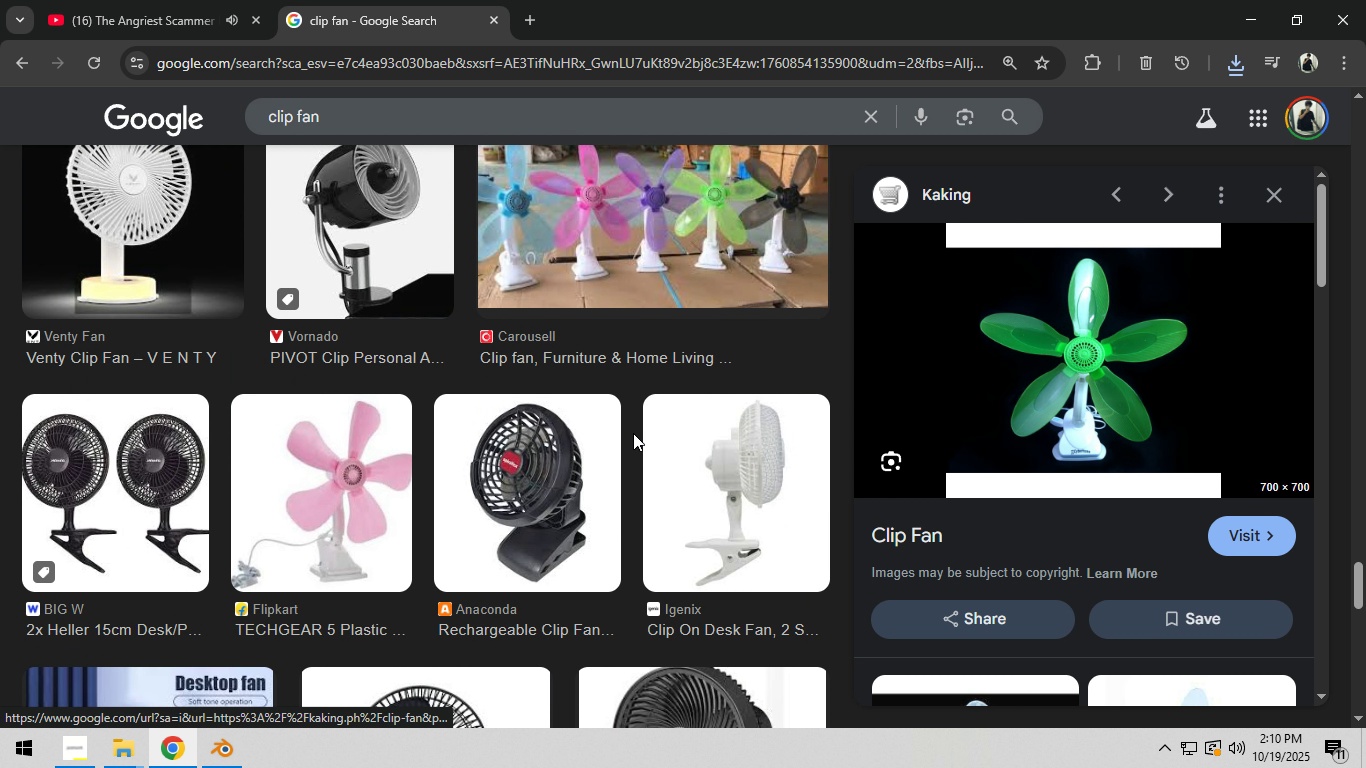 
scroll: coordinate [986, 425], scroll_direction: down, amount: 39.0
 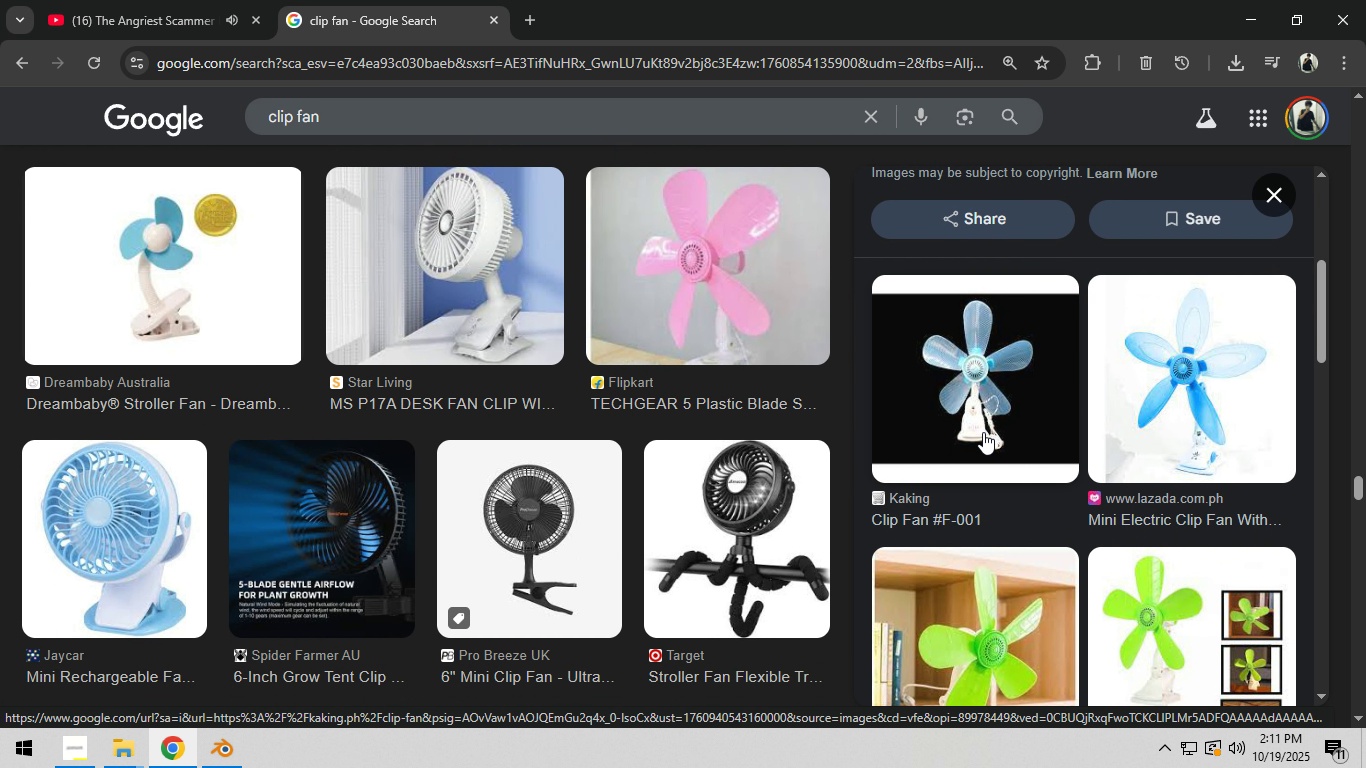 
left_click([974, 419])
 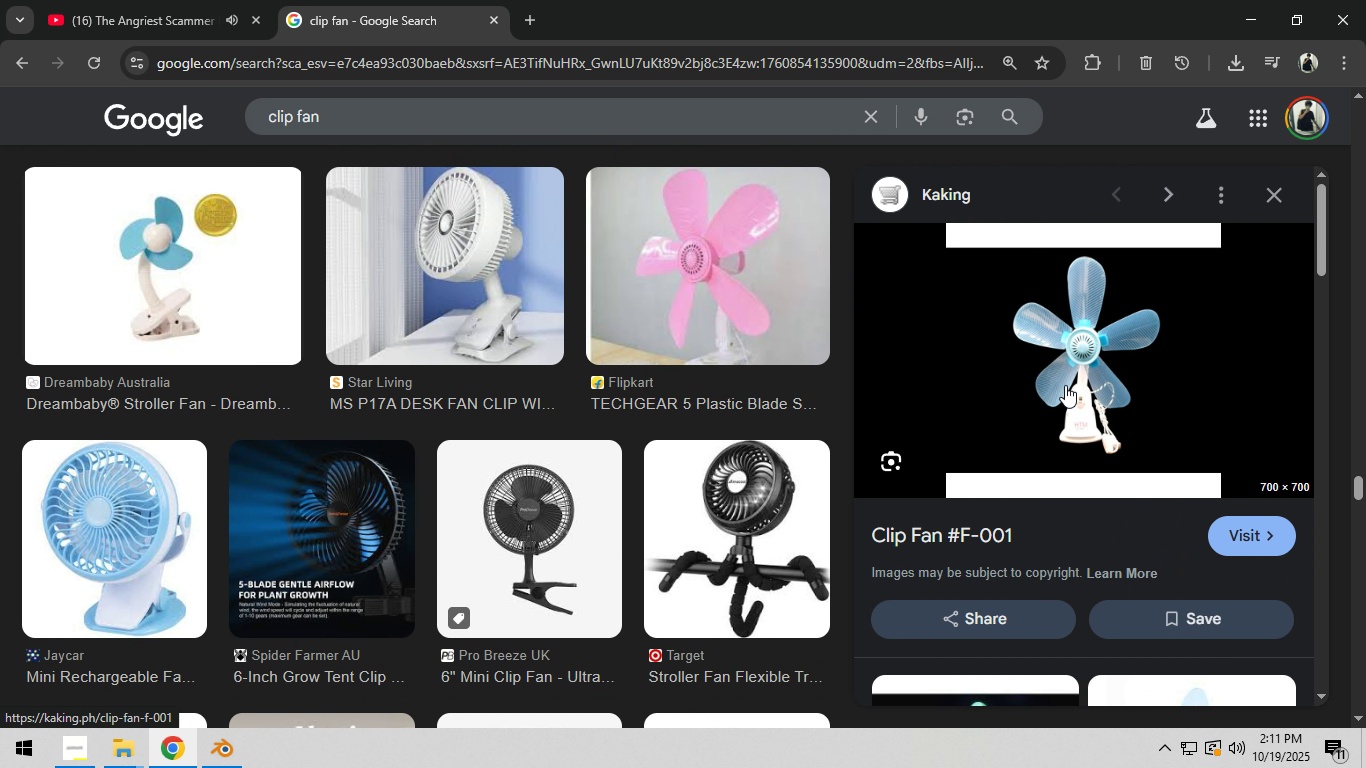 
left_click([1070, 378])
 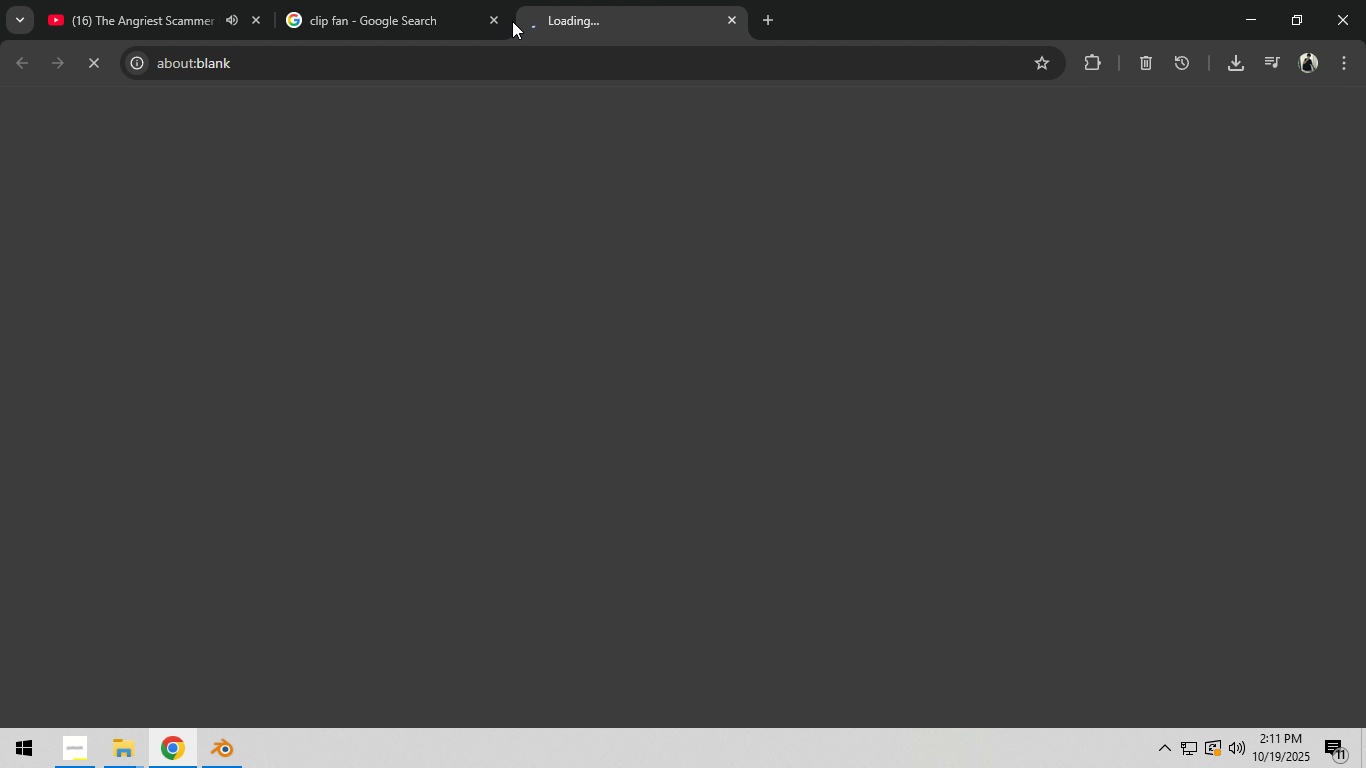 
left_click([496, 18])
 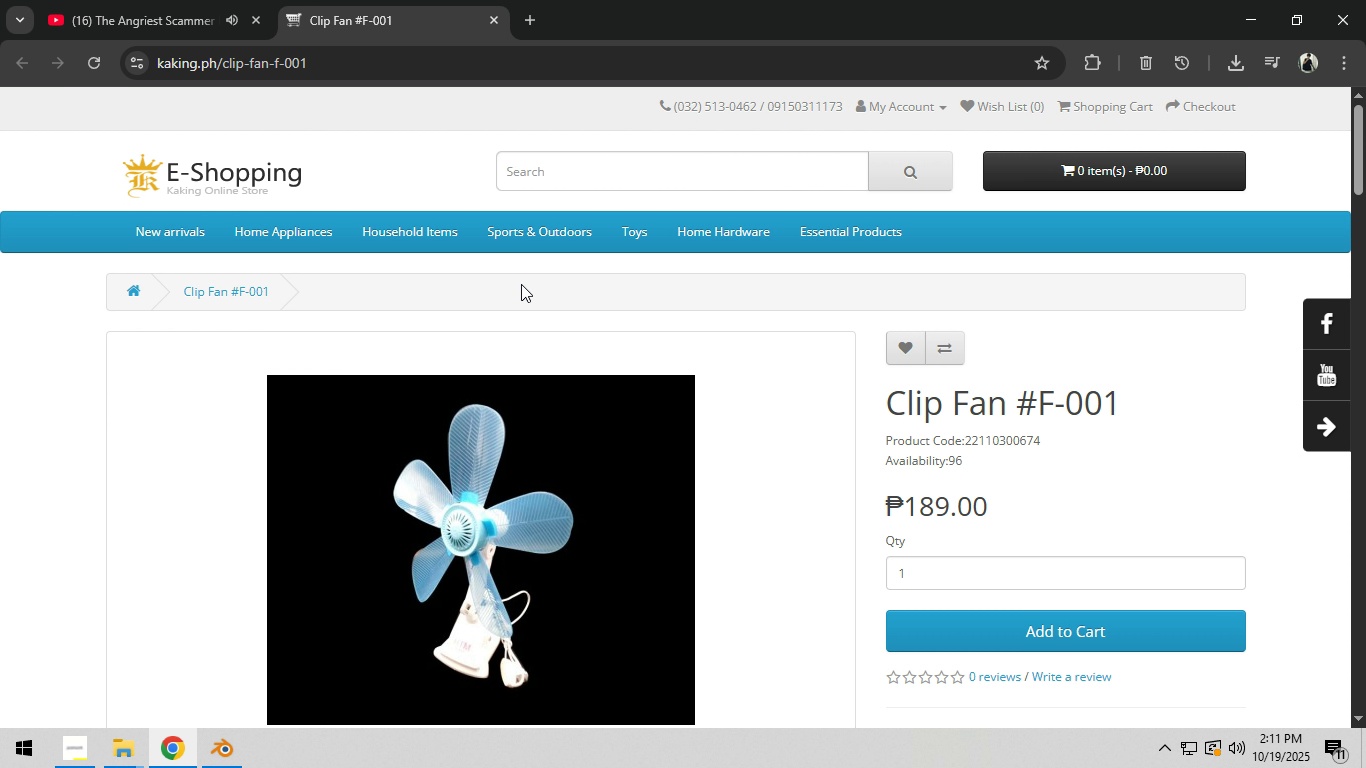 
scroll: coordinate [539, 525], scroll_direction: down, amount: 9.0
 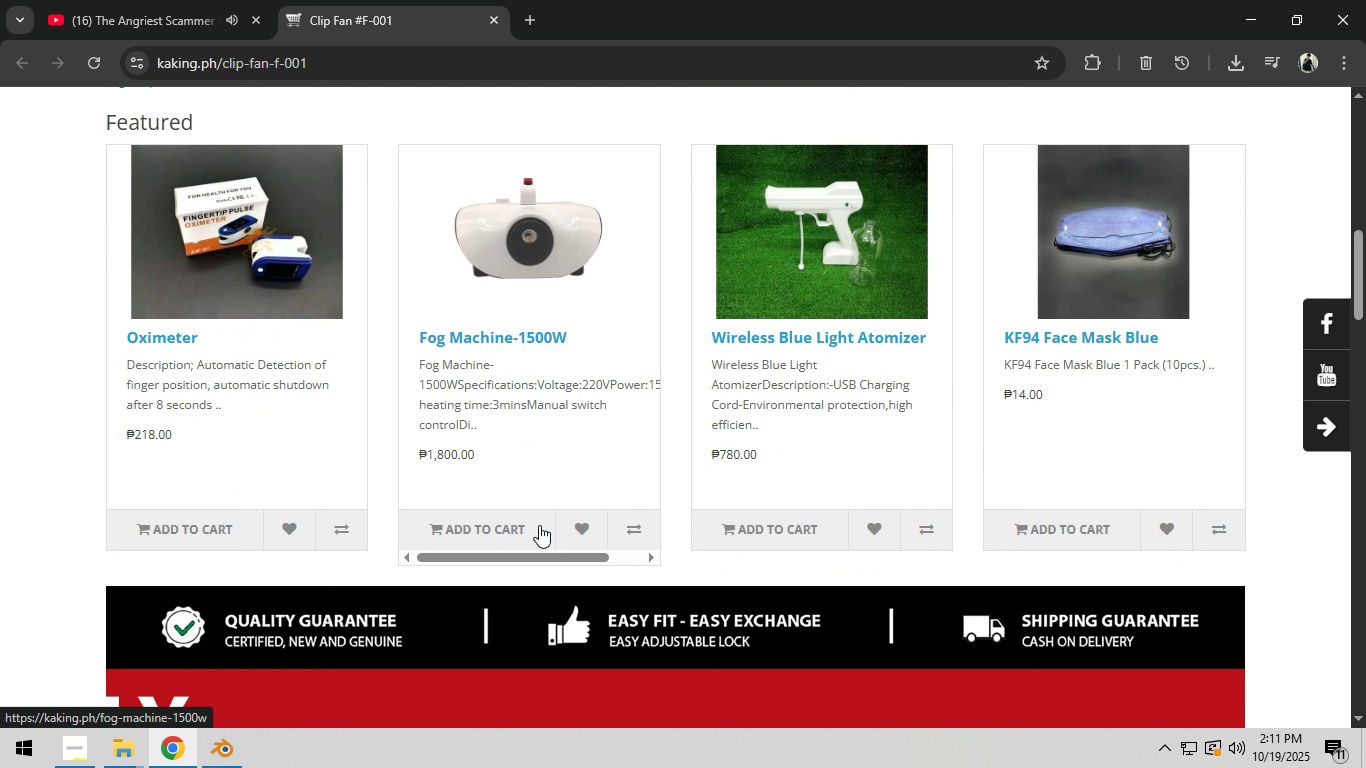 
scroll: coordinate [540, 525], scroll_direction: up, amount: 10.0
 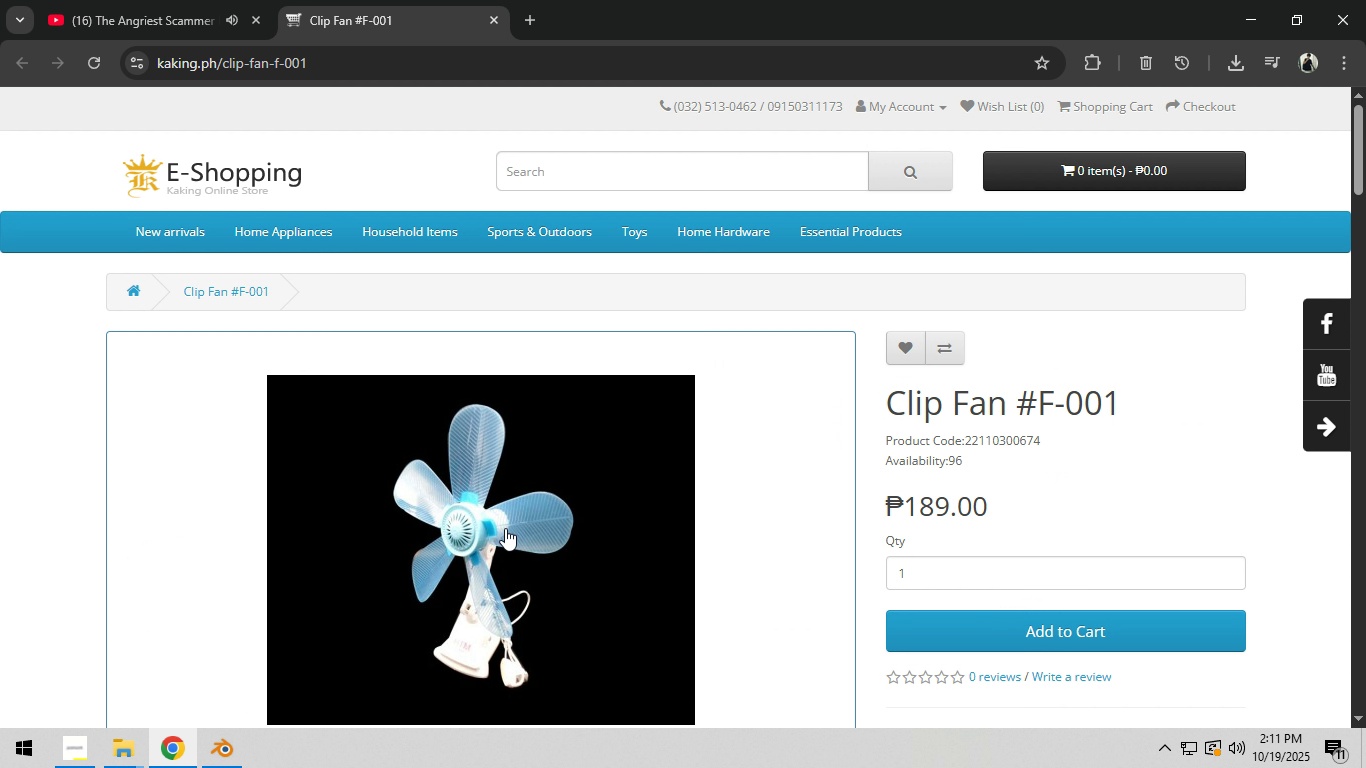 
left_click([505, 528])
 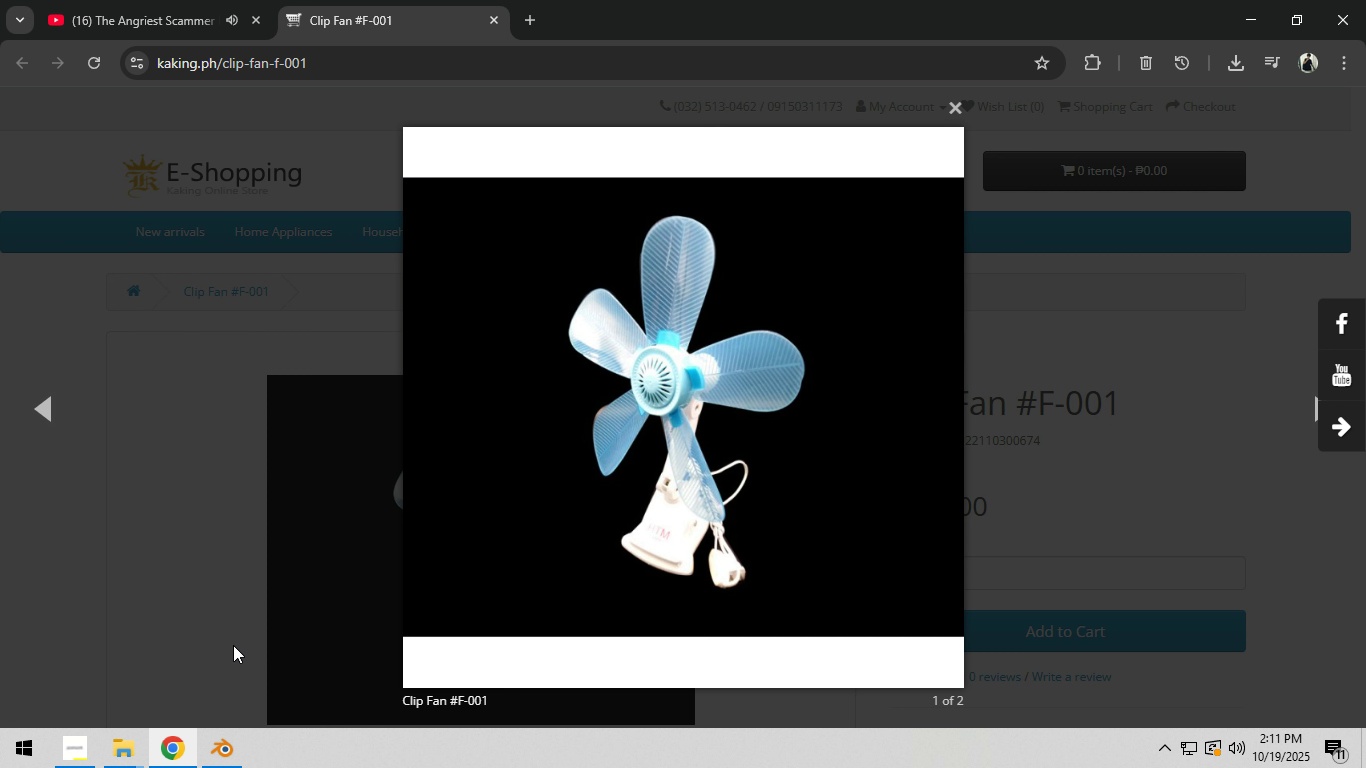 
left_click([957, 108])
 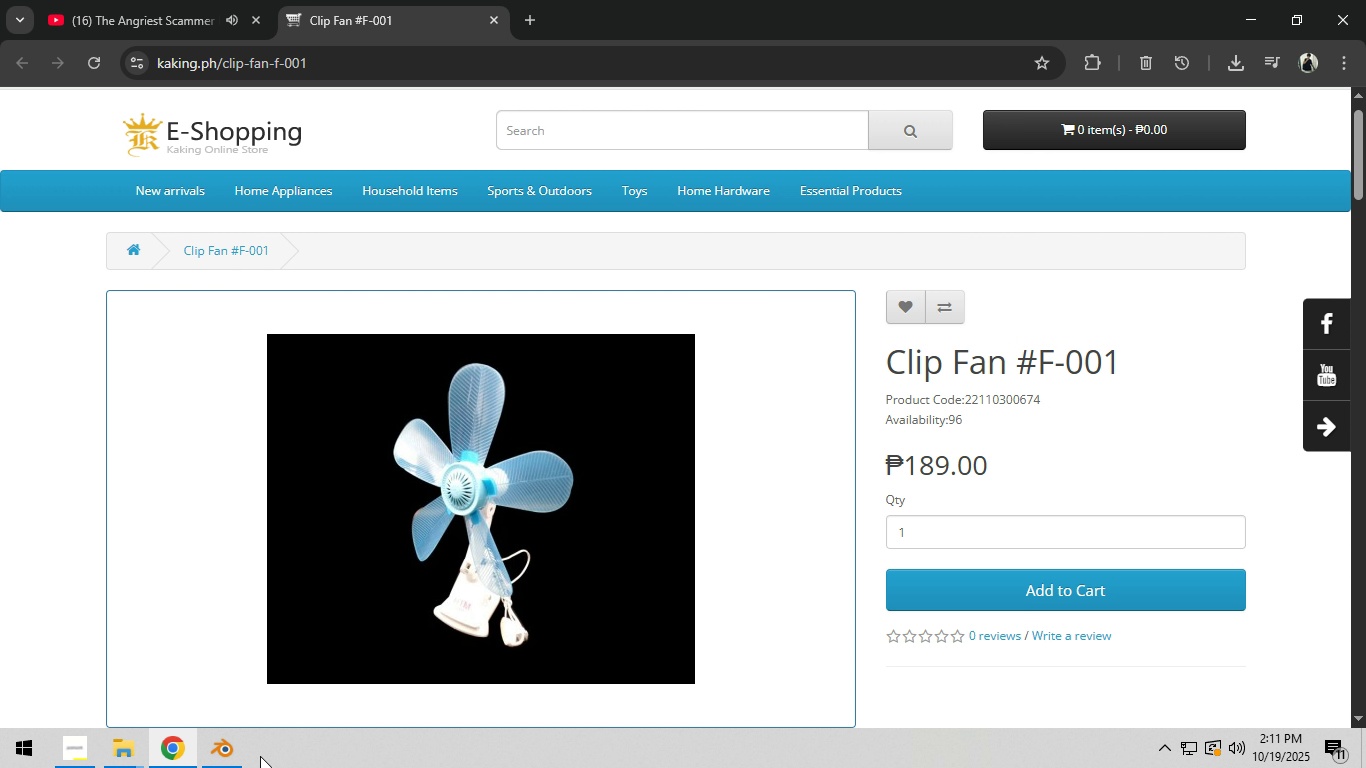 
left_click([228, 761])
 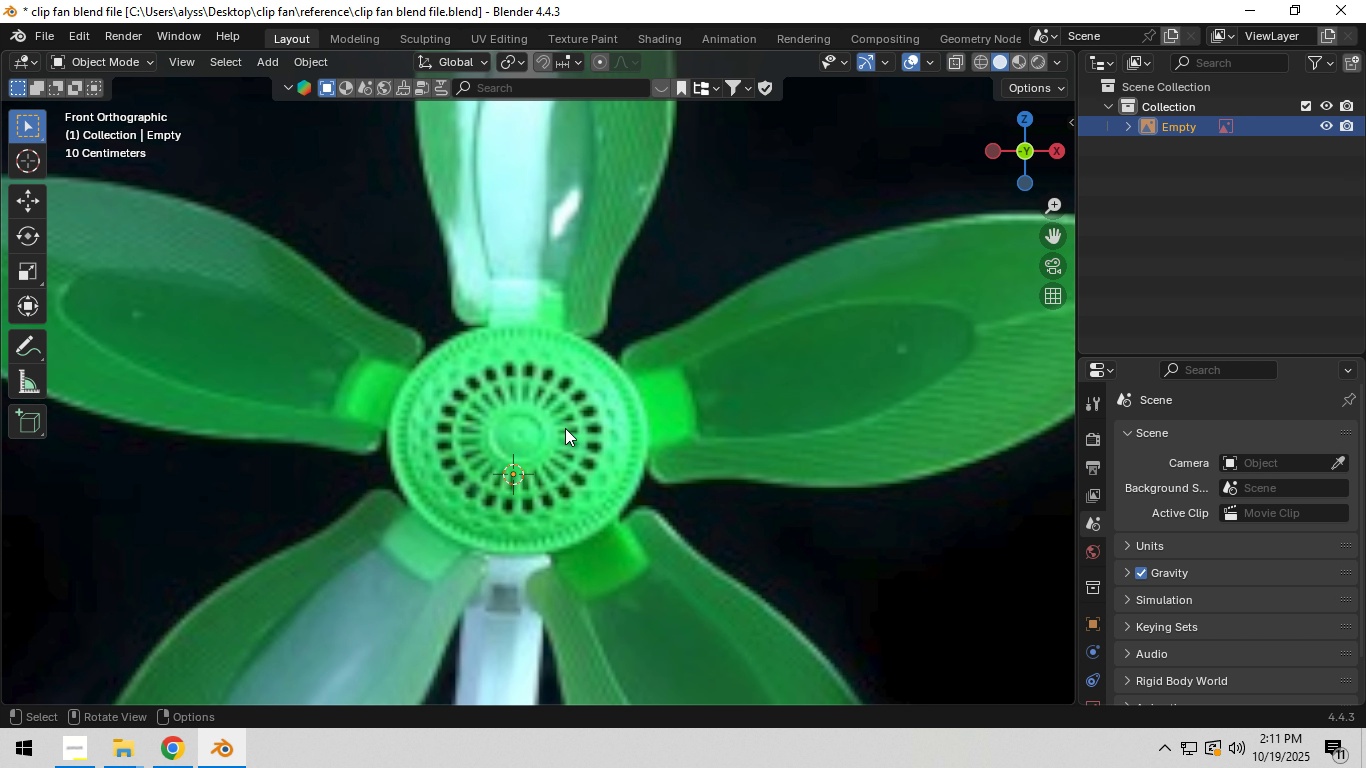 
scroll: coordinate [628, 462], scroll_direction: down, amount: 9.0
 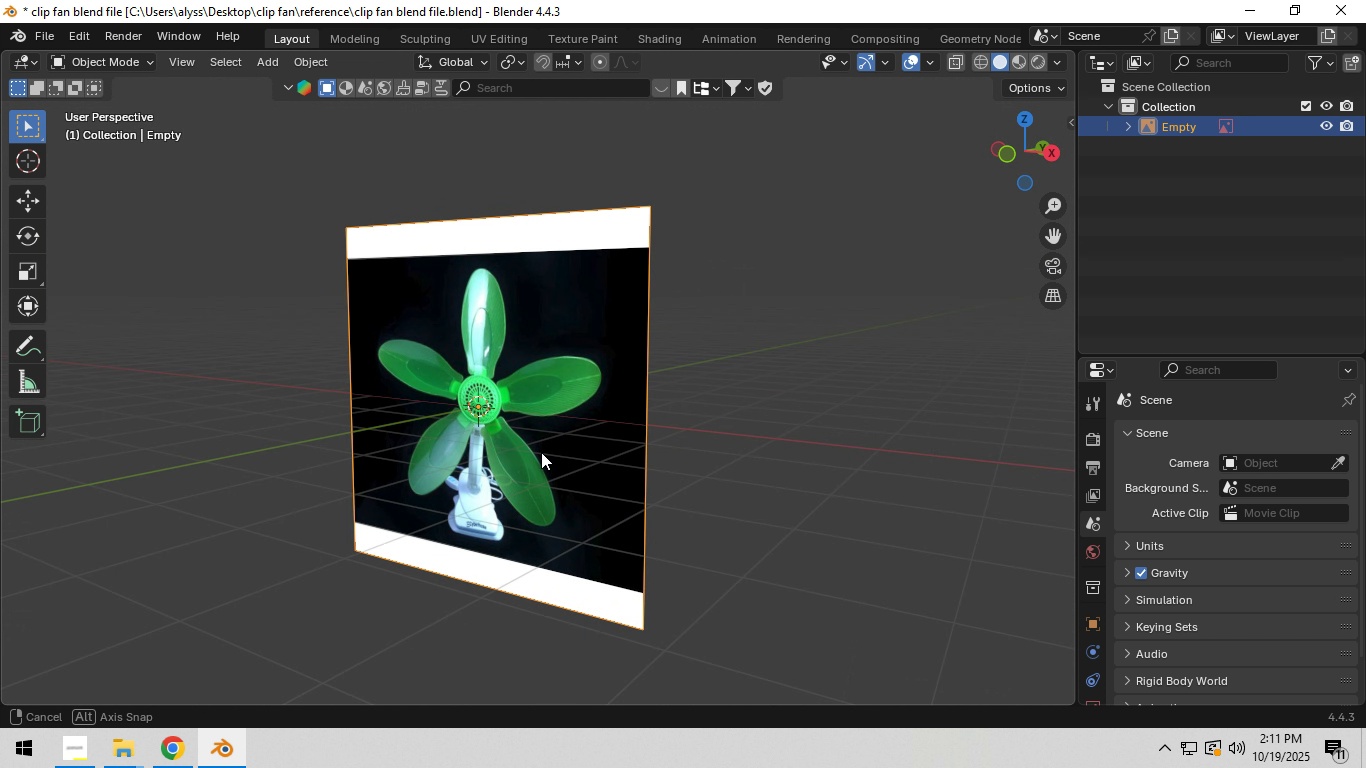 
type(gy)
 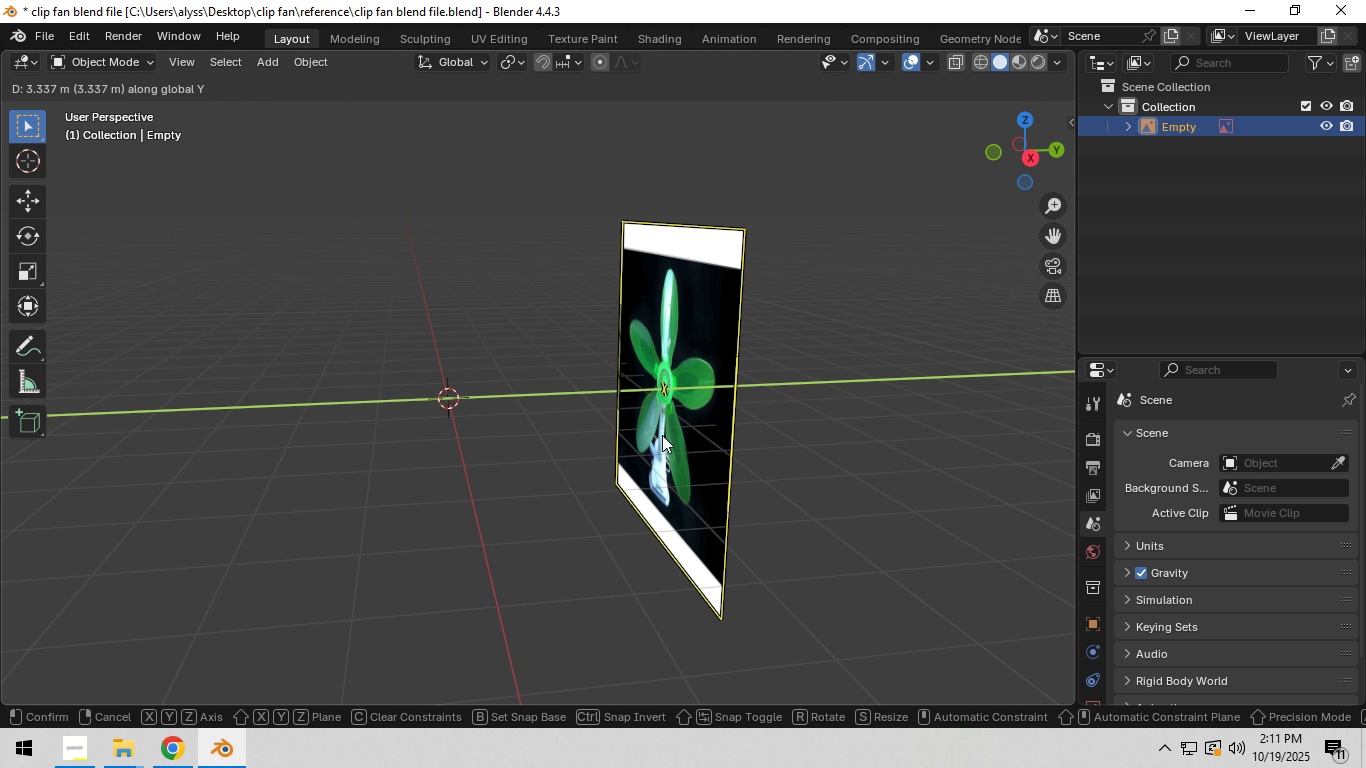 
left_click([662, 435])
 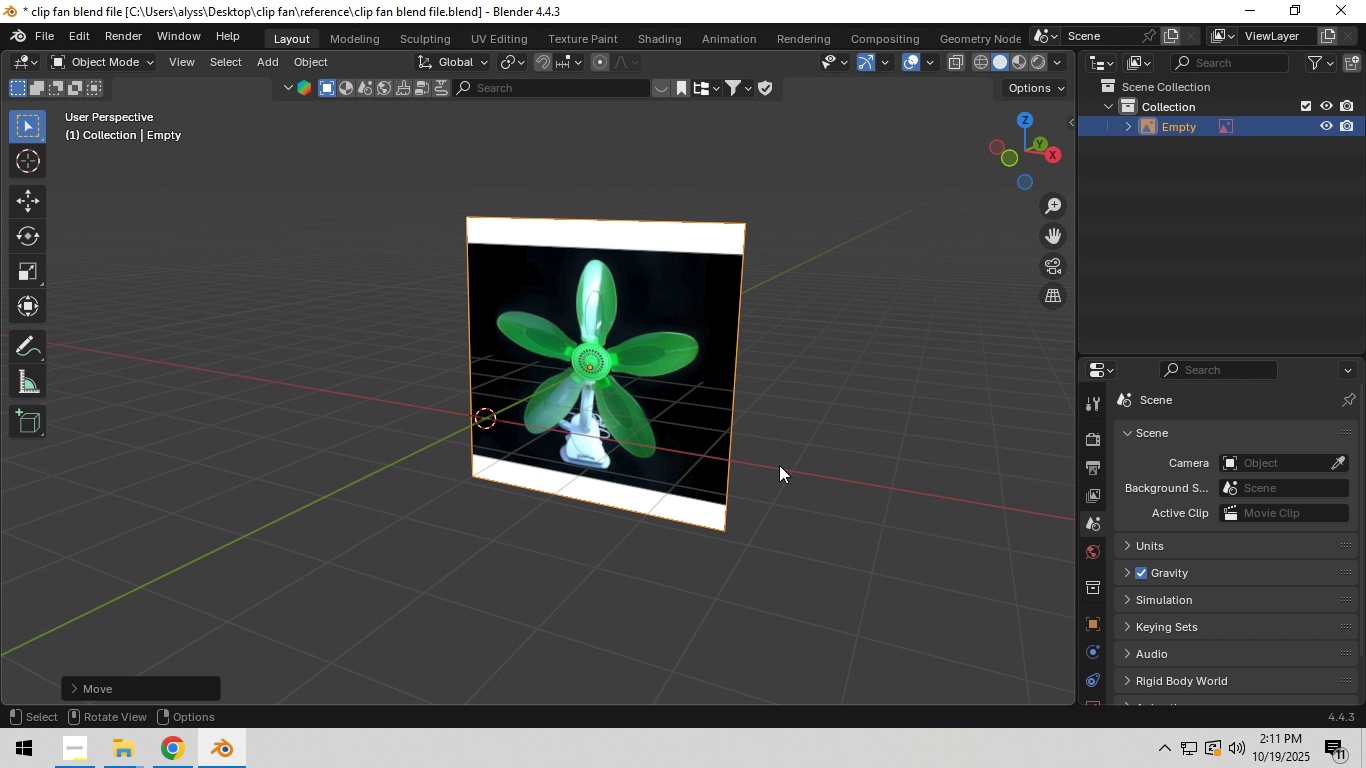 
key(Shift+A)
 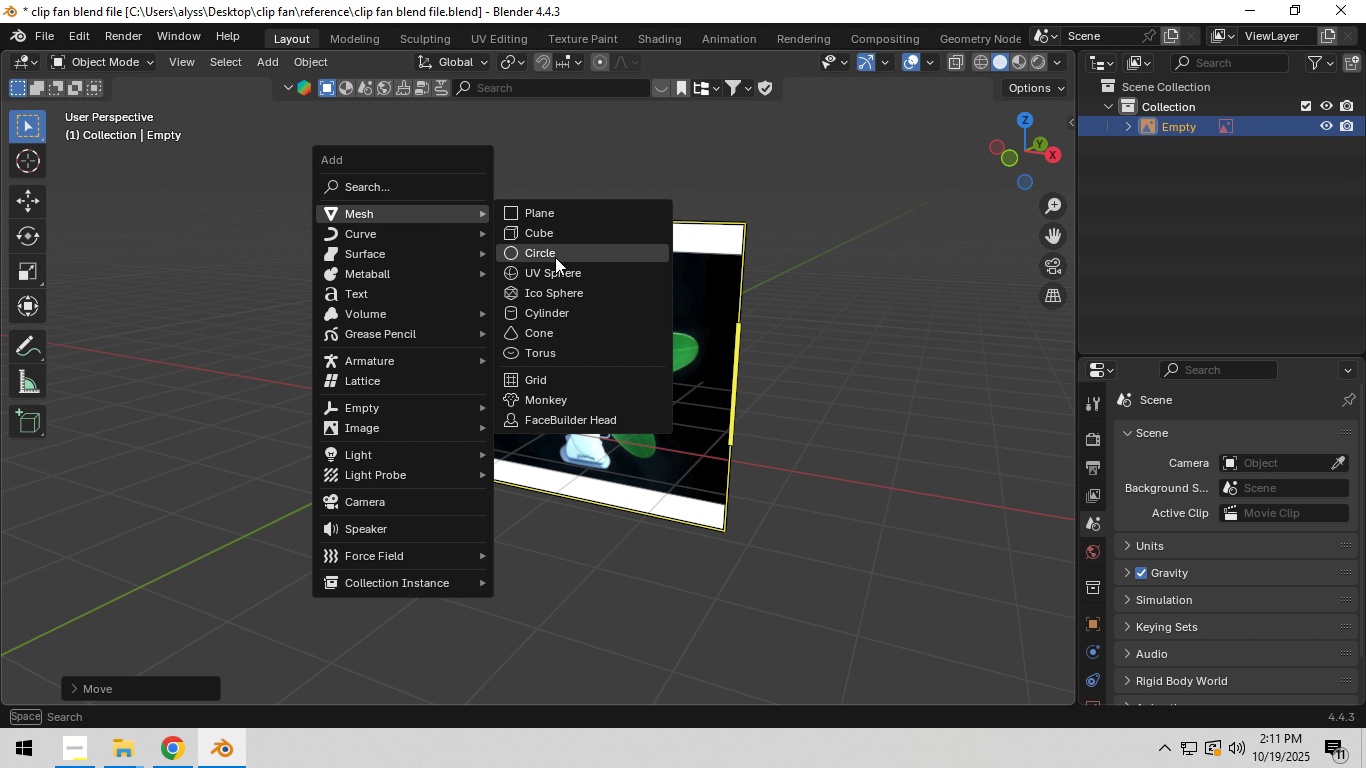 
left_click([555, 257])
 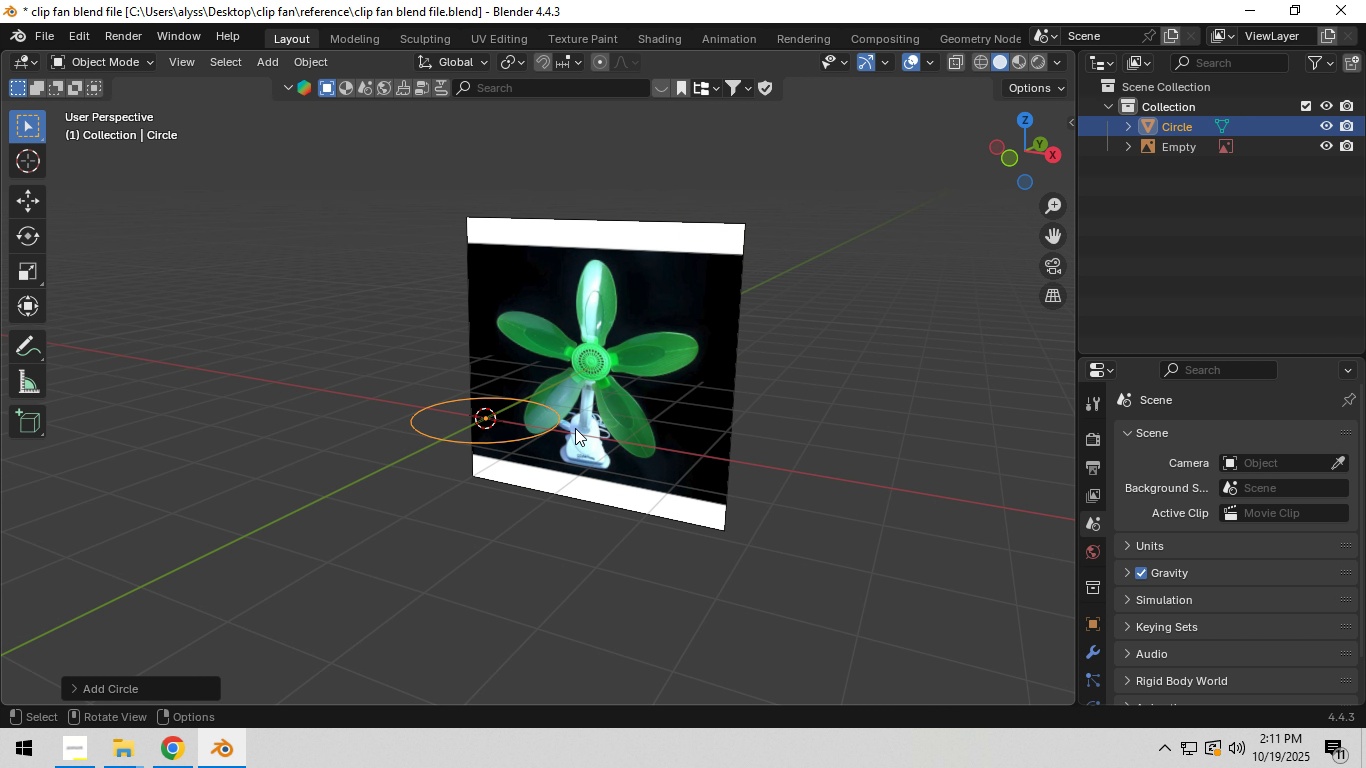 
key(Backquote)
 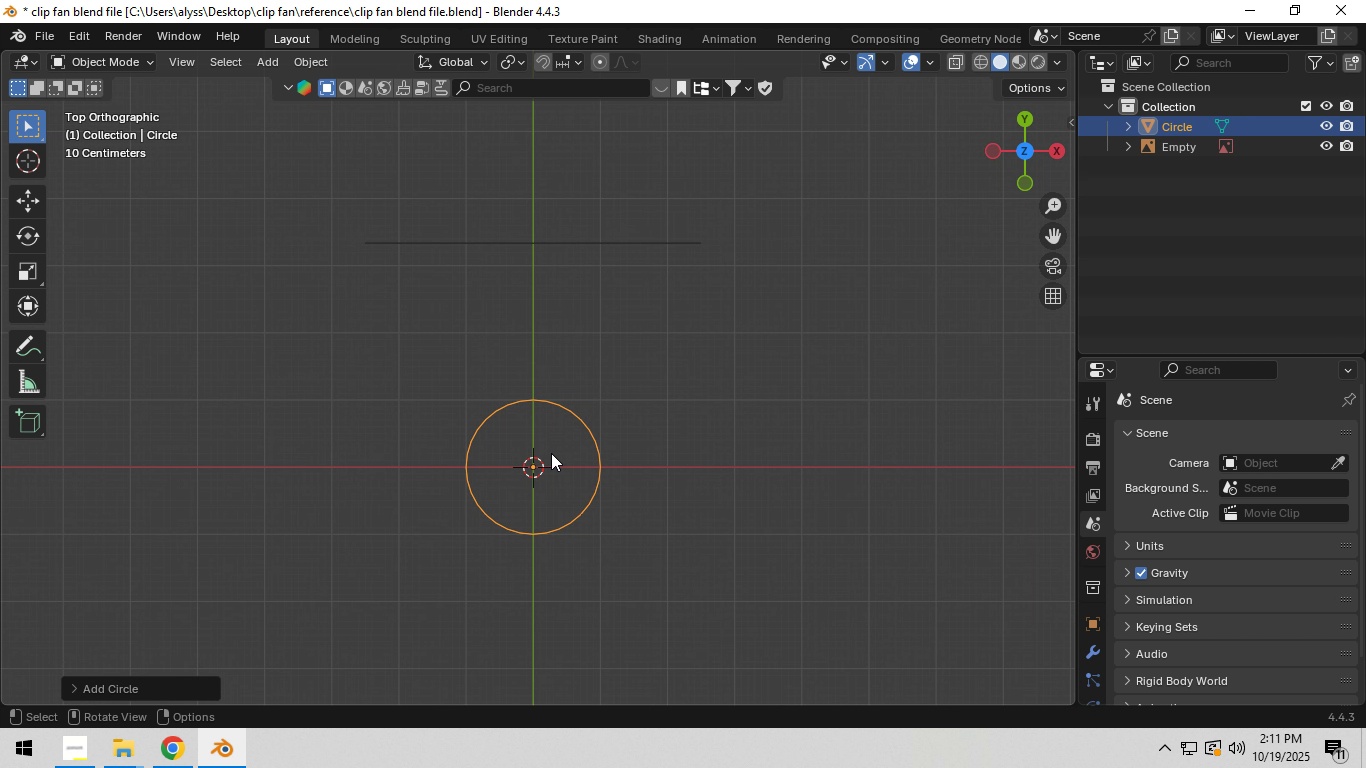 
scroll: coordinate [551, 458], scroll_direction: up, amount: 5.0
 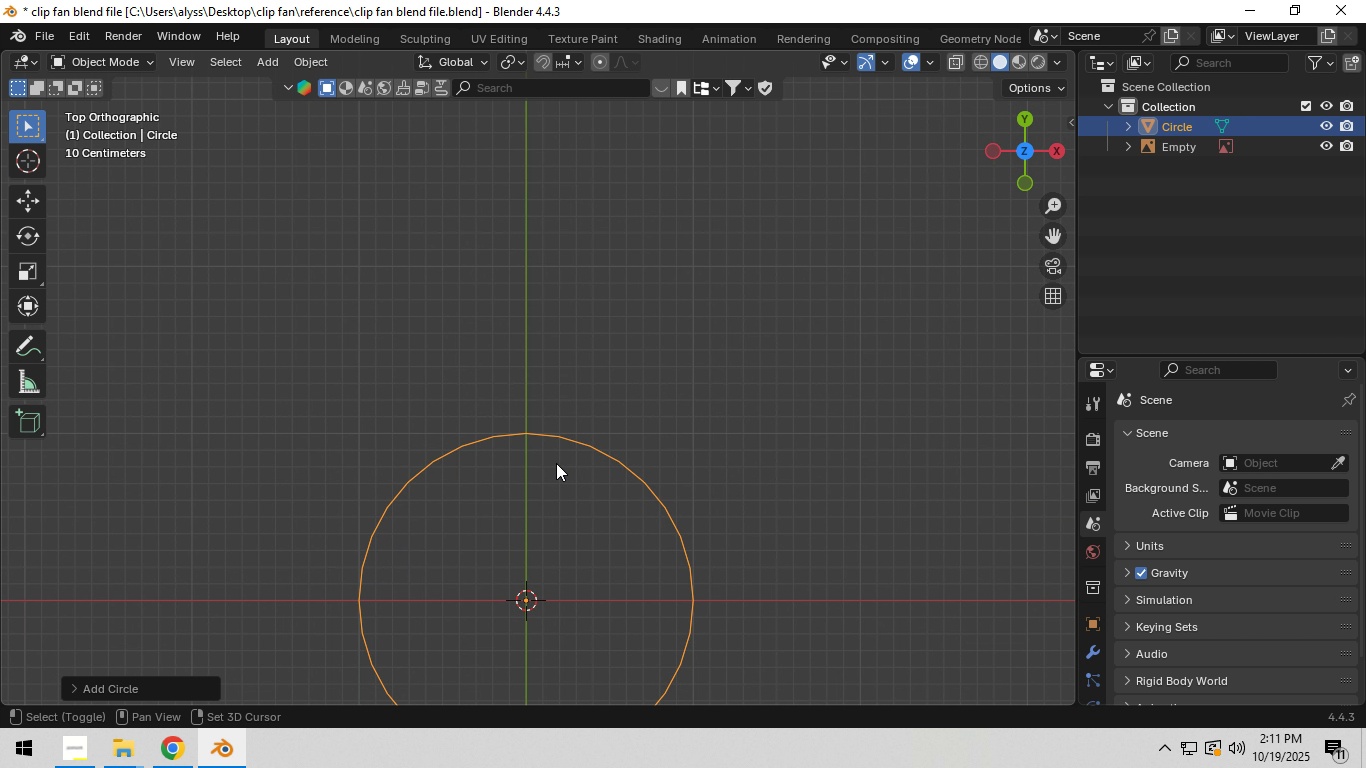 
hold_key(key=ShiftLeft, duration=0.45)
 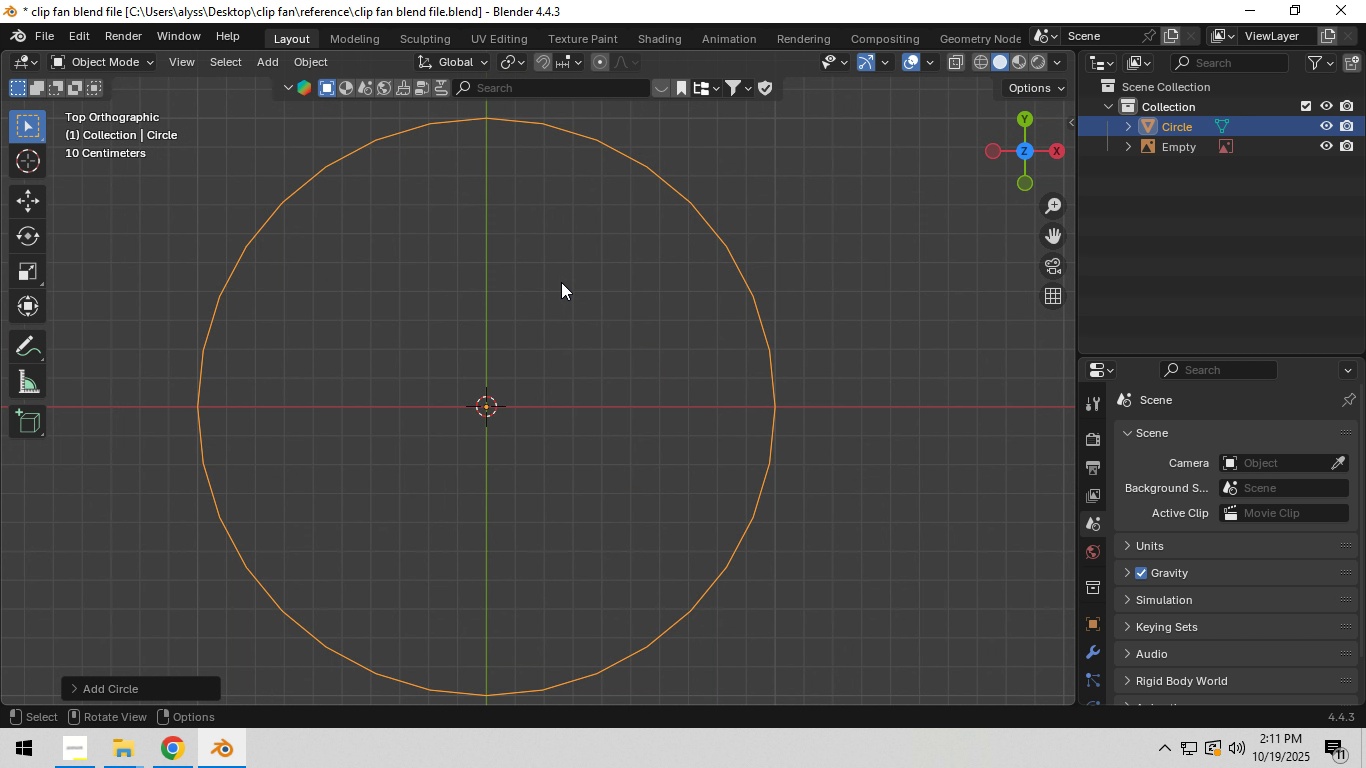 
scroll: coordinate [561, 281], scroll_direction: up, amount: 4.0
 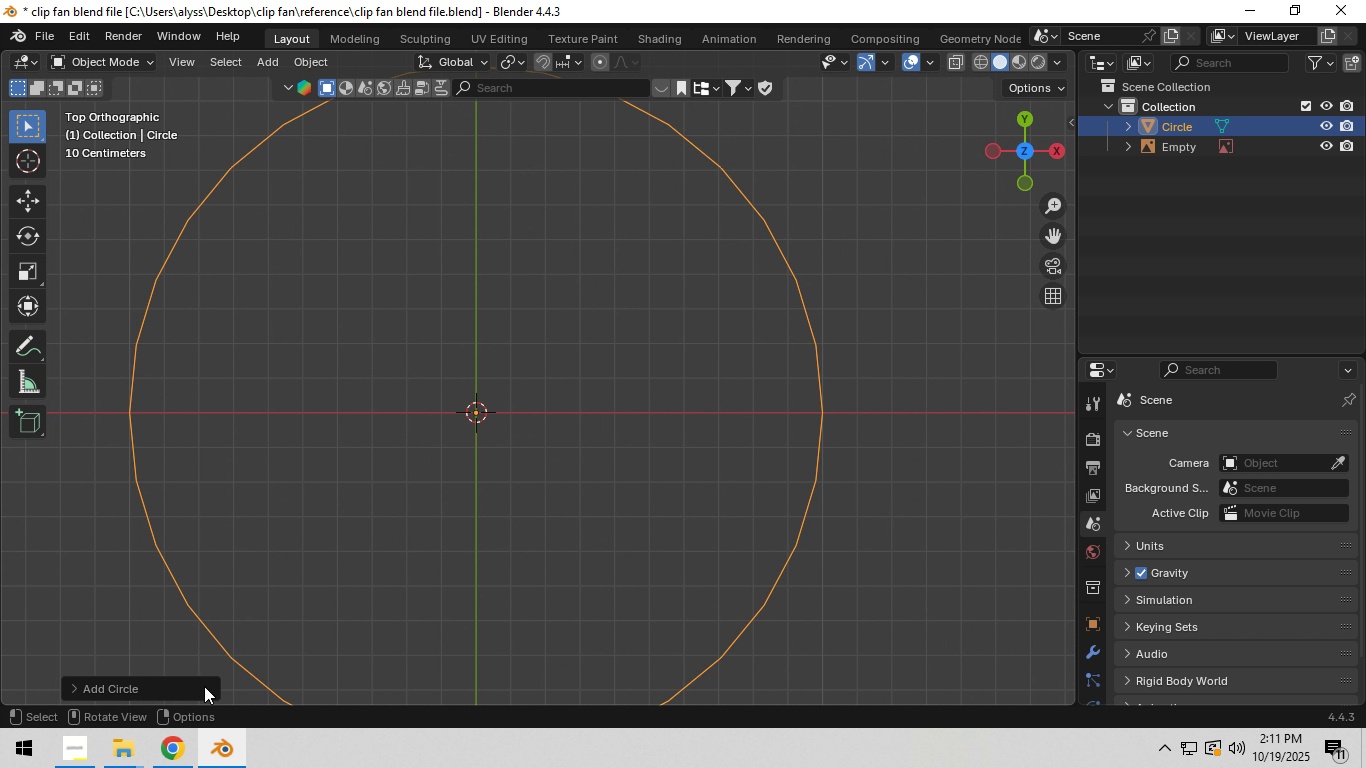 
left_click([72, 684])
 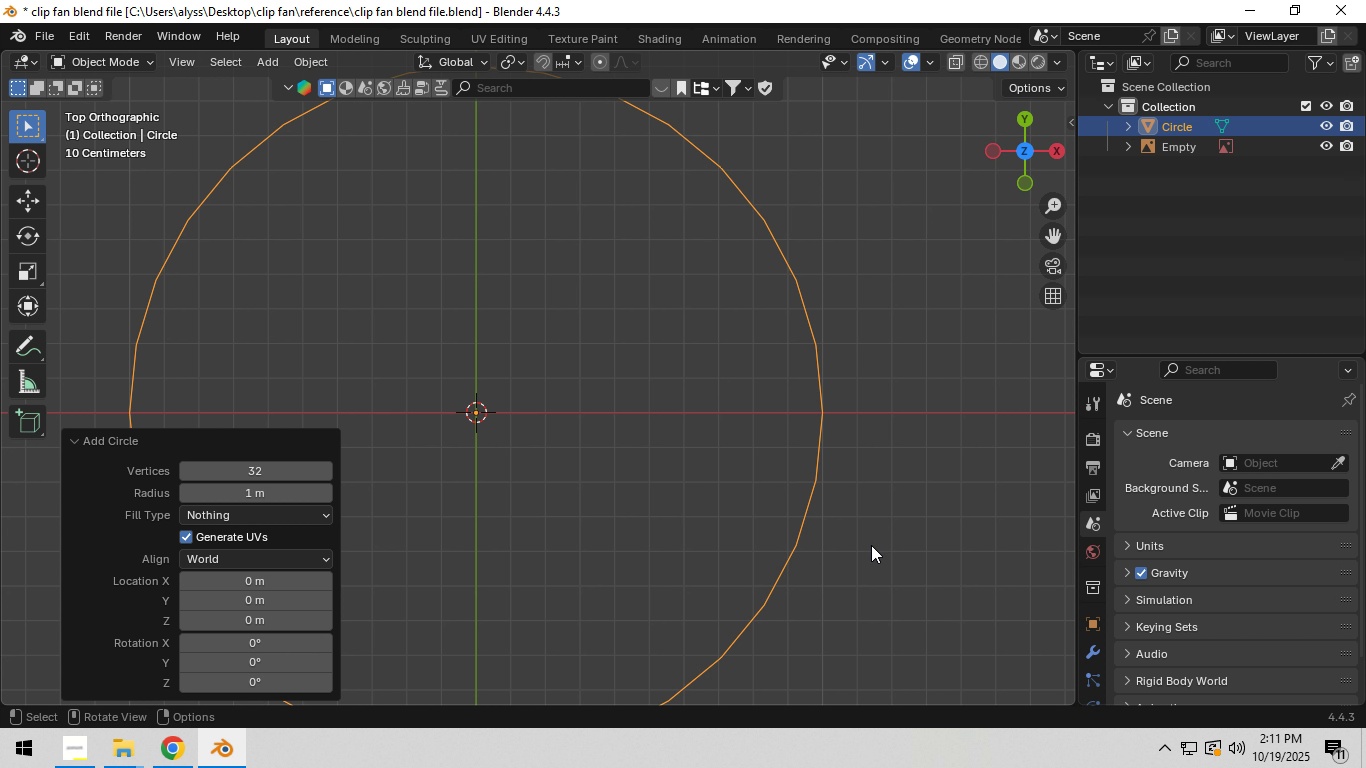 
left_click([872, 544])
 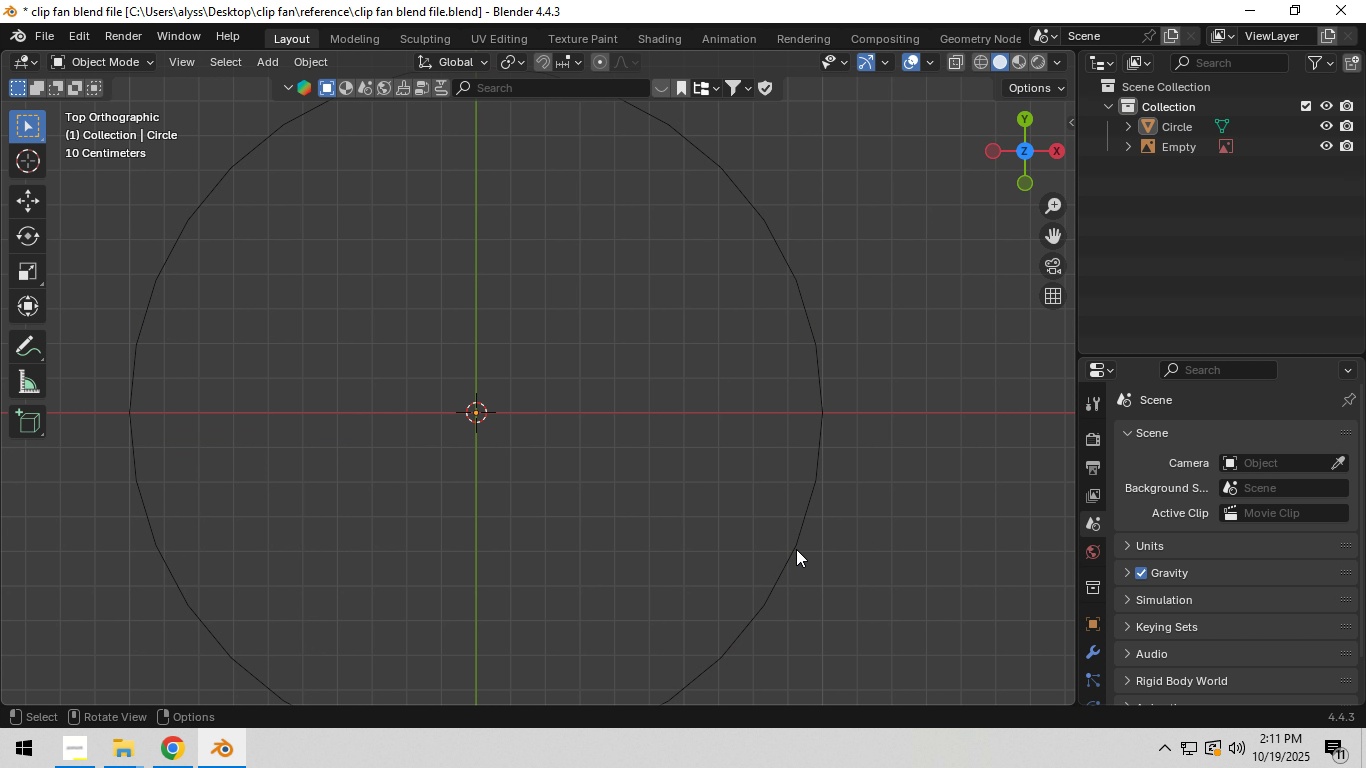 
key(Tab)
type(ae)
 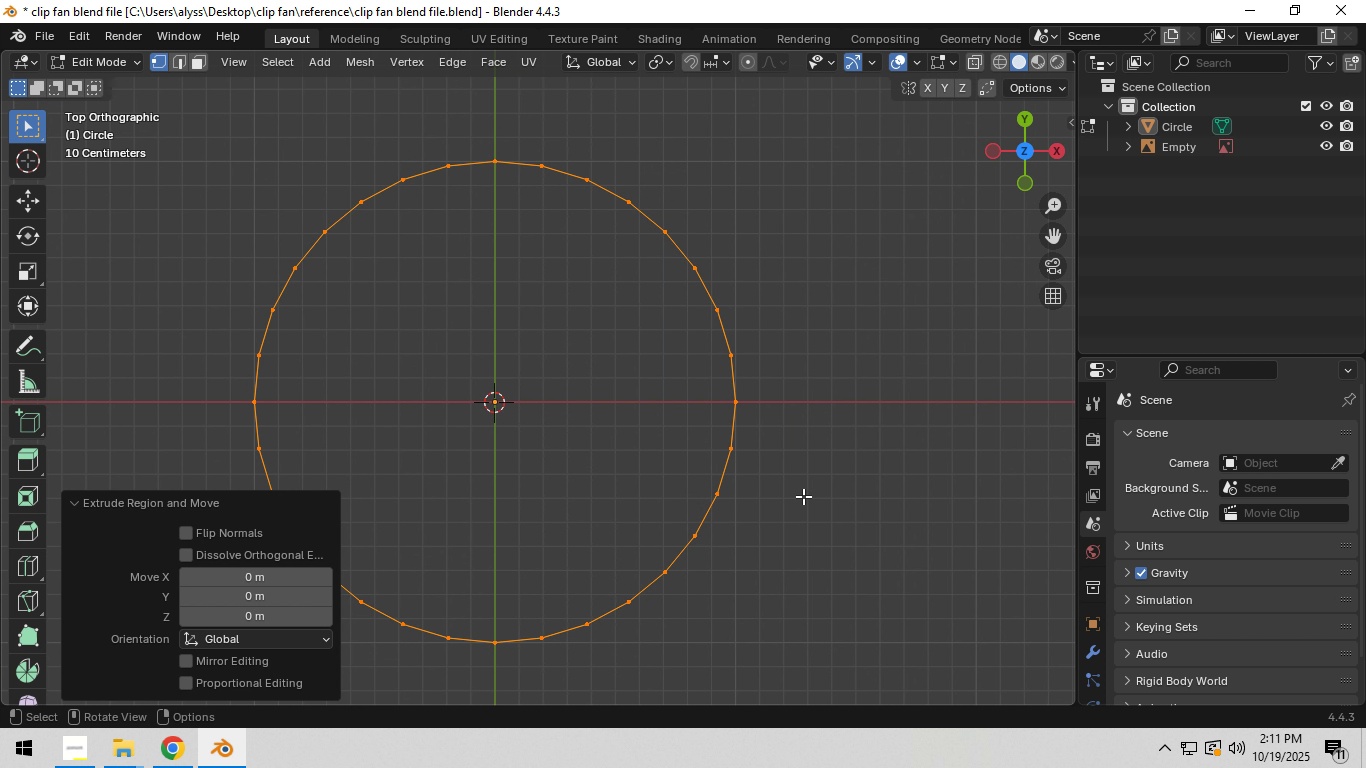 
scroll: coordinate [785, 553], scroll_direction: down, amount: 2.0
 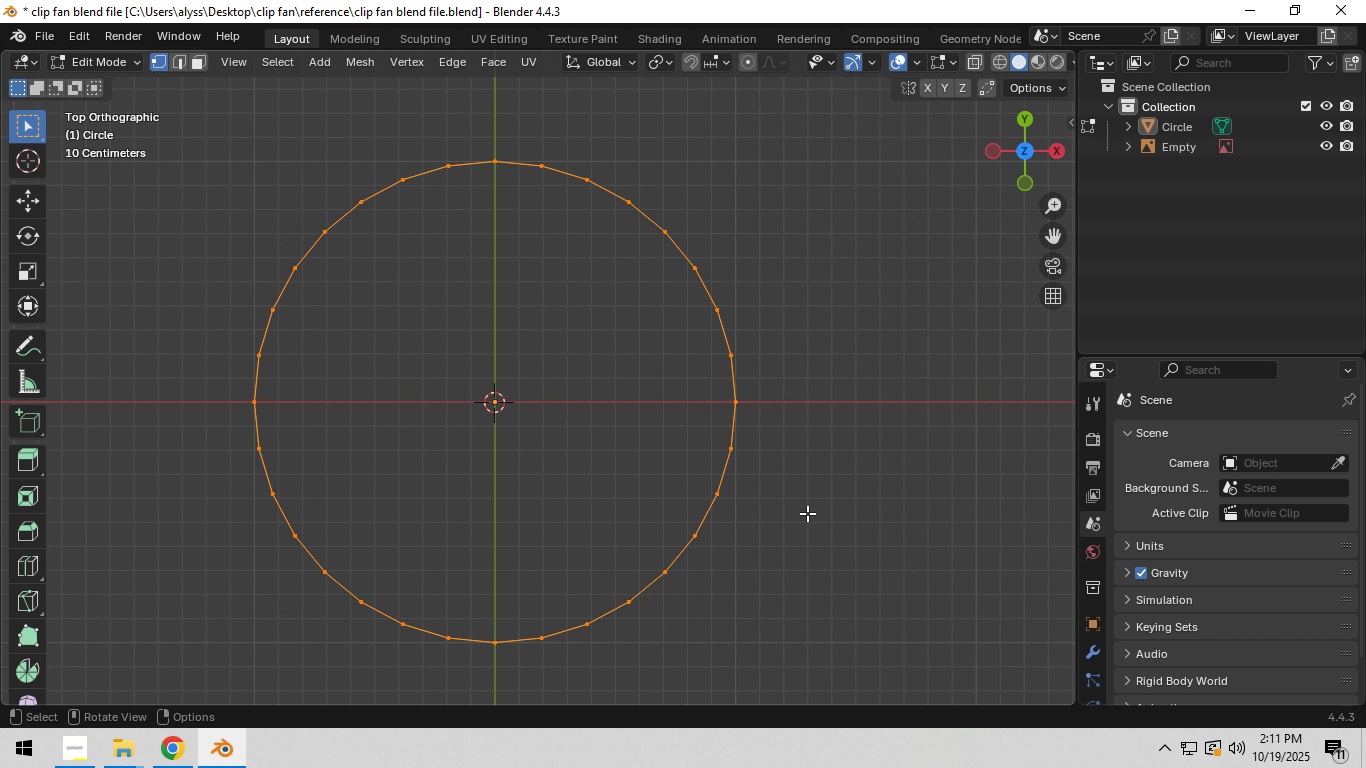 
right_click([803, 496])
 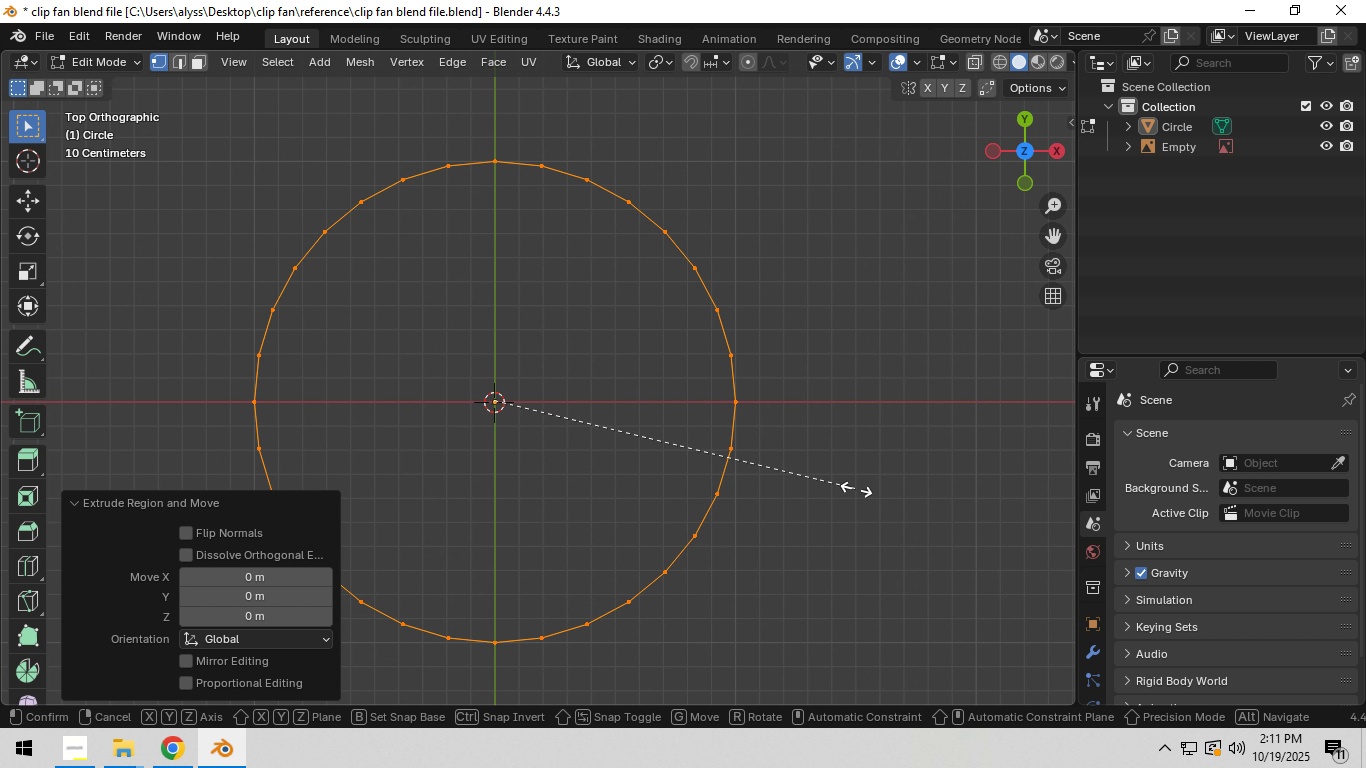 
key(S)
 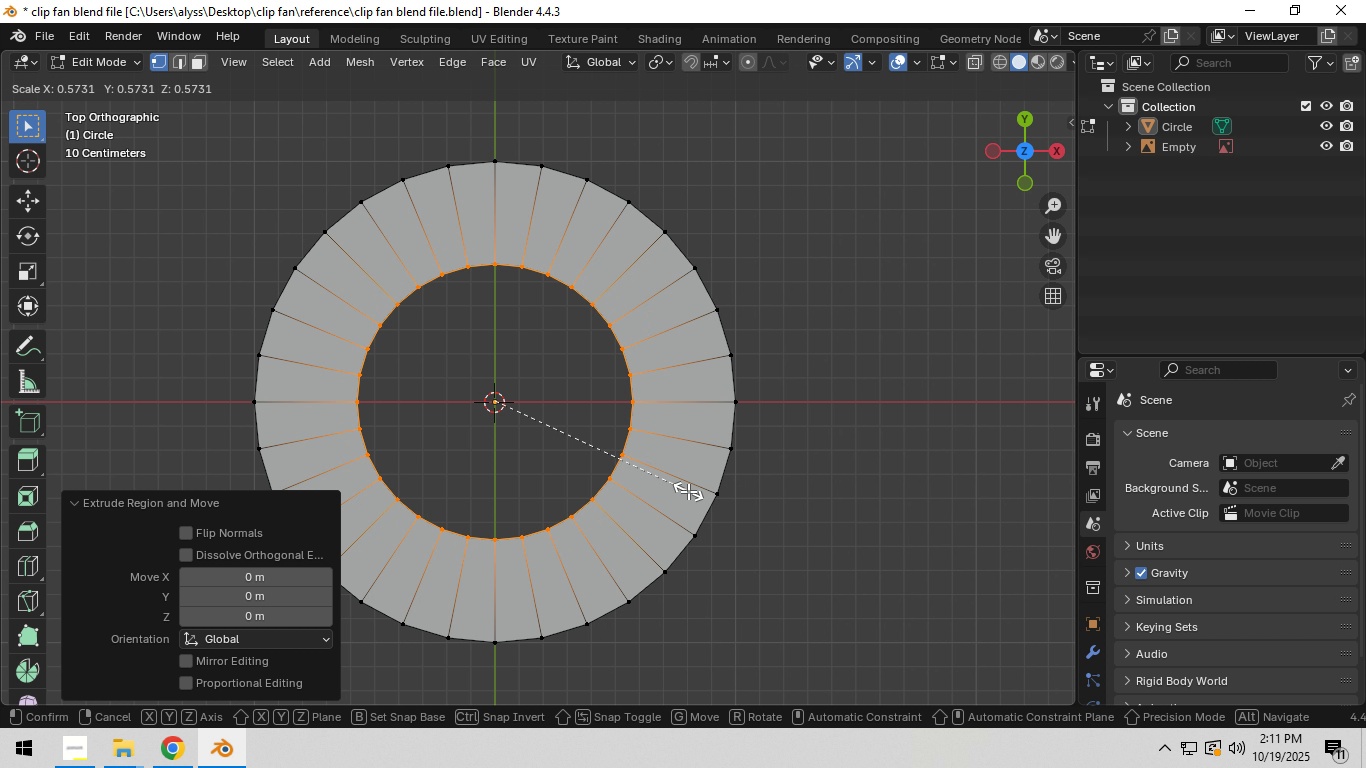 
left_click([688, 491])
 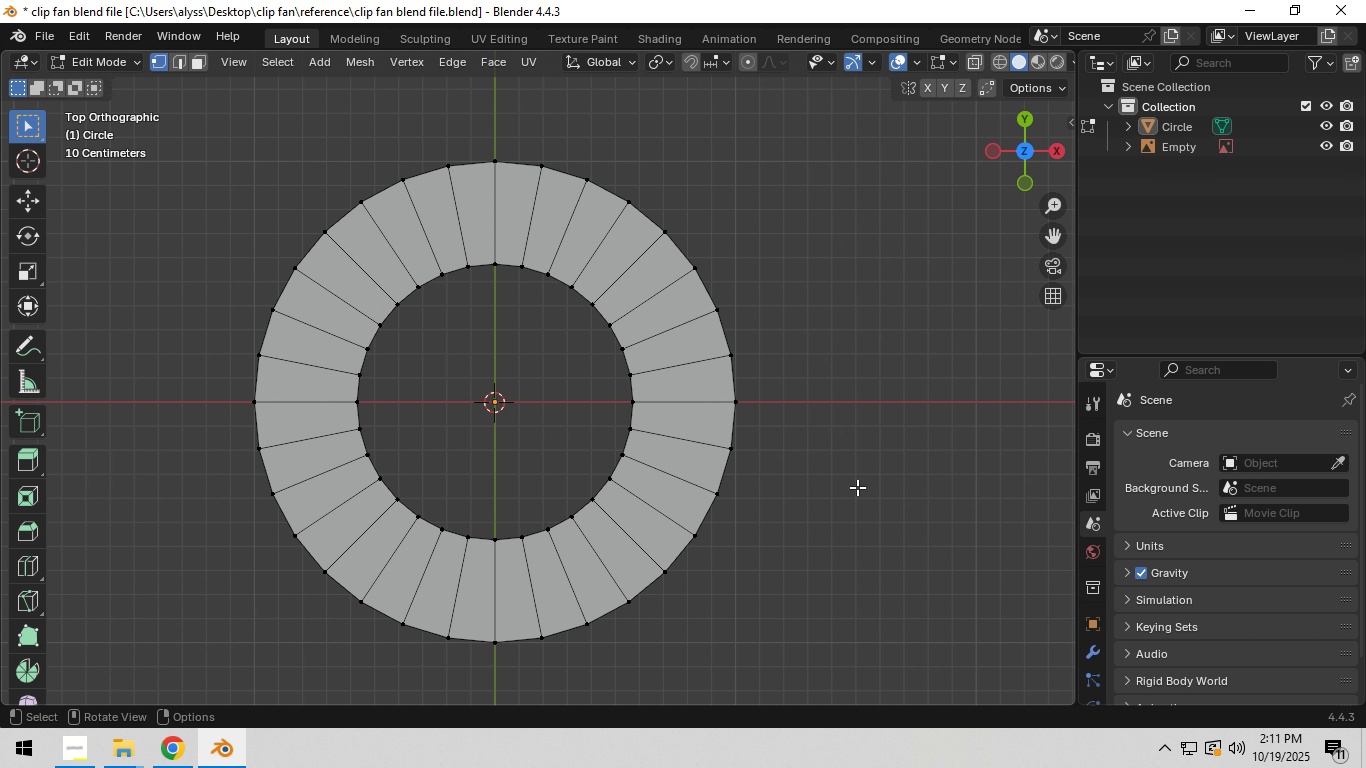 
left_click([857, 487])
 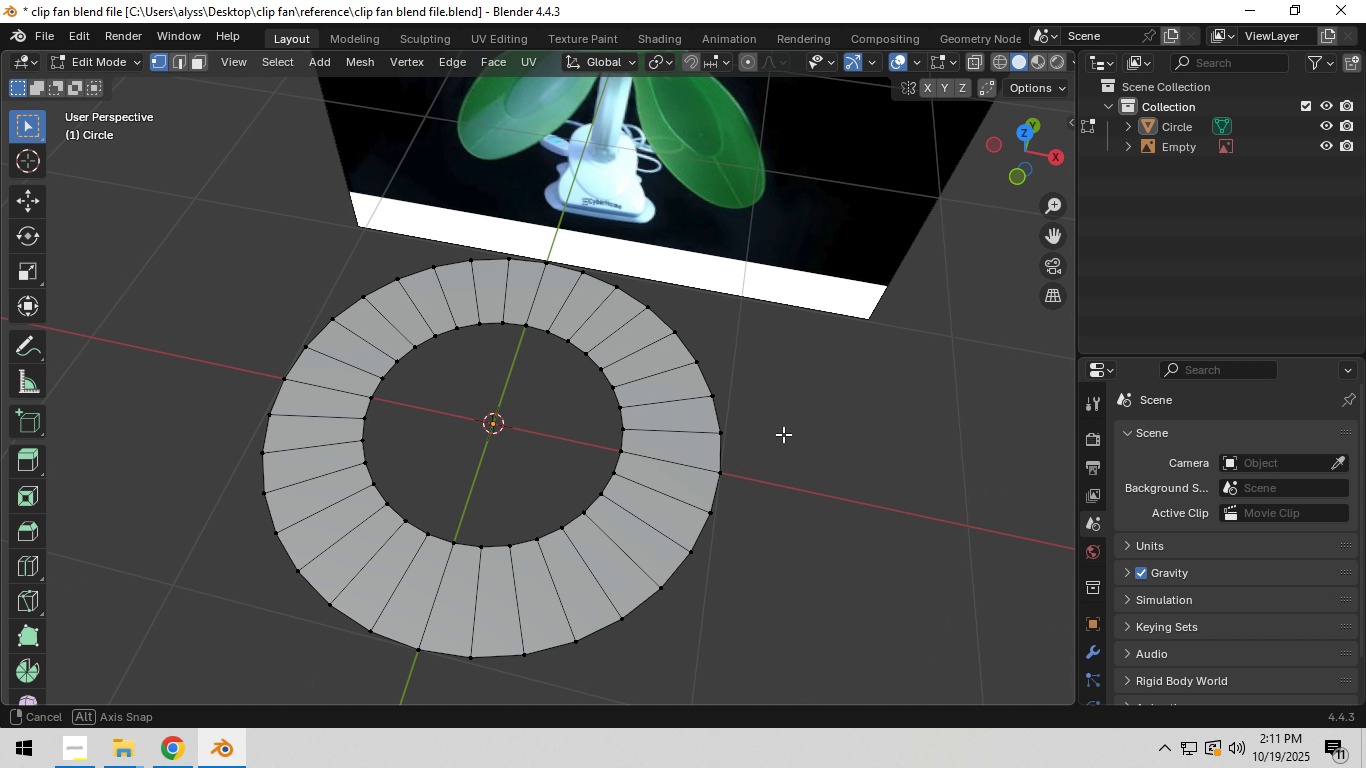 
type(arx90)
key(NumpadEnter)
 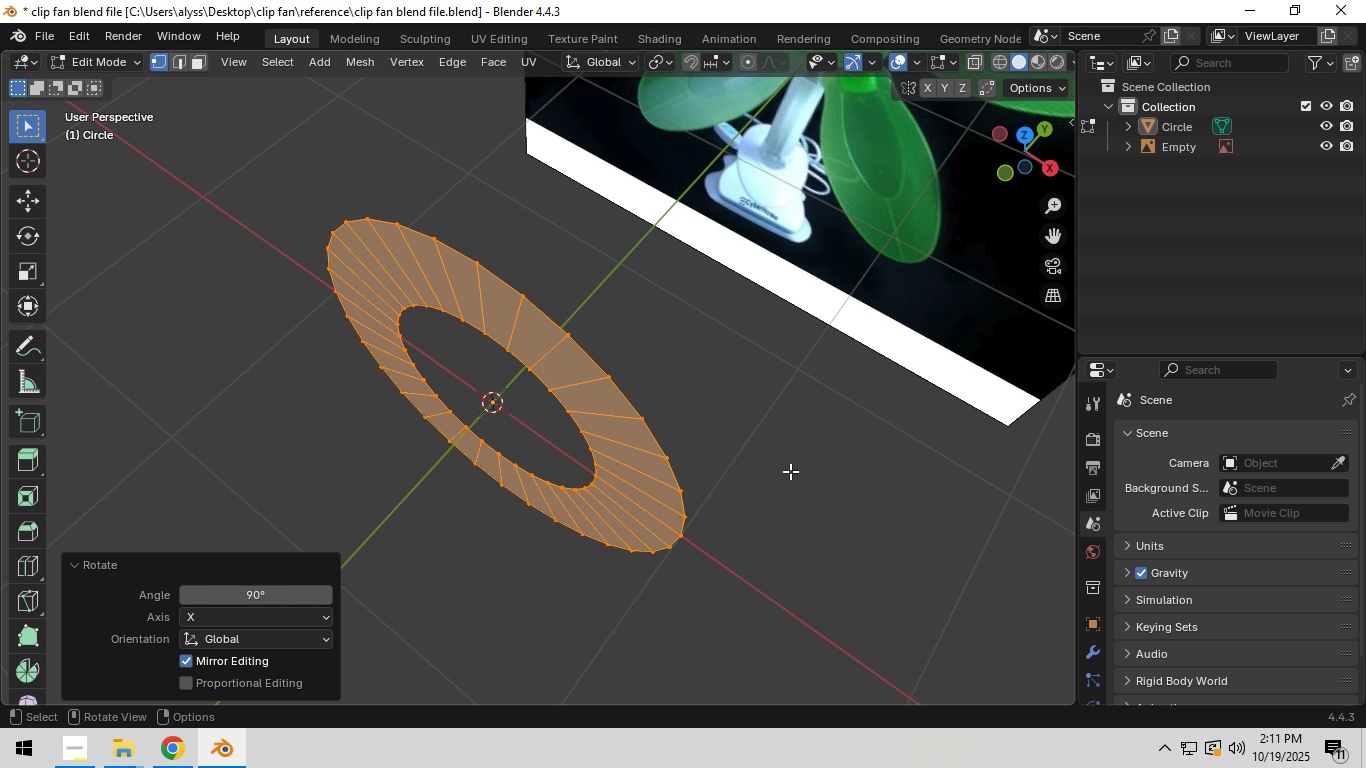 
hold_key(key=Backquote, duration=0.36)
 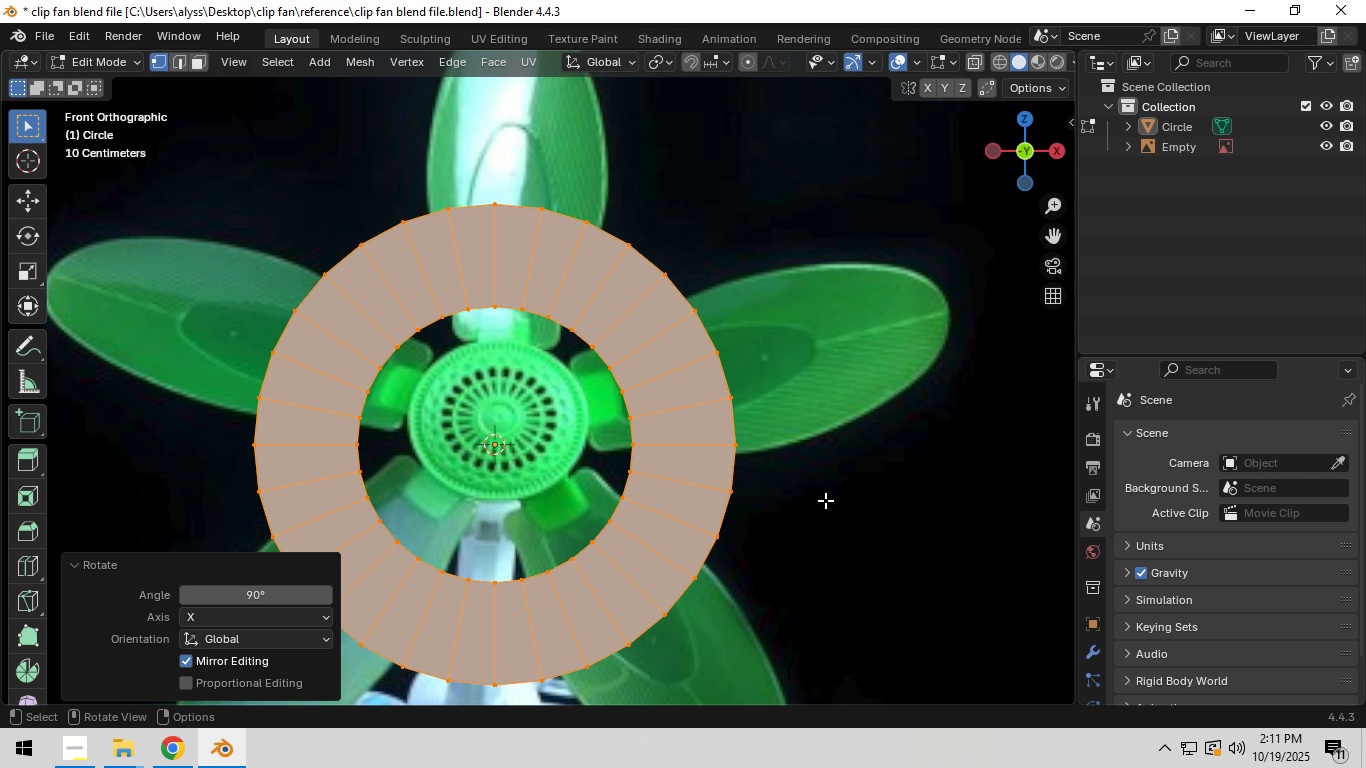 
left_click([827, 501])
 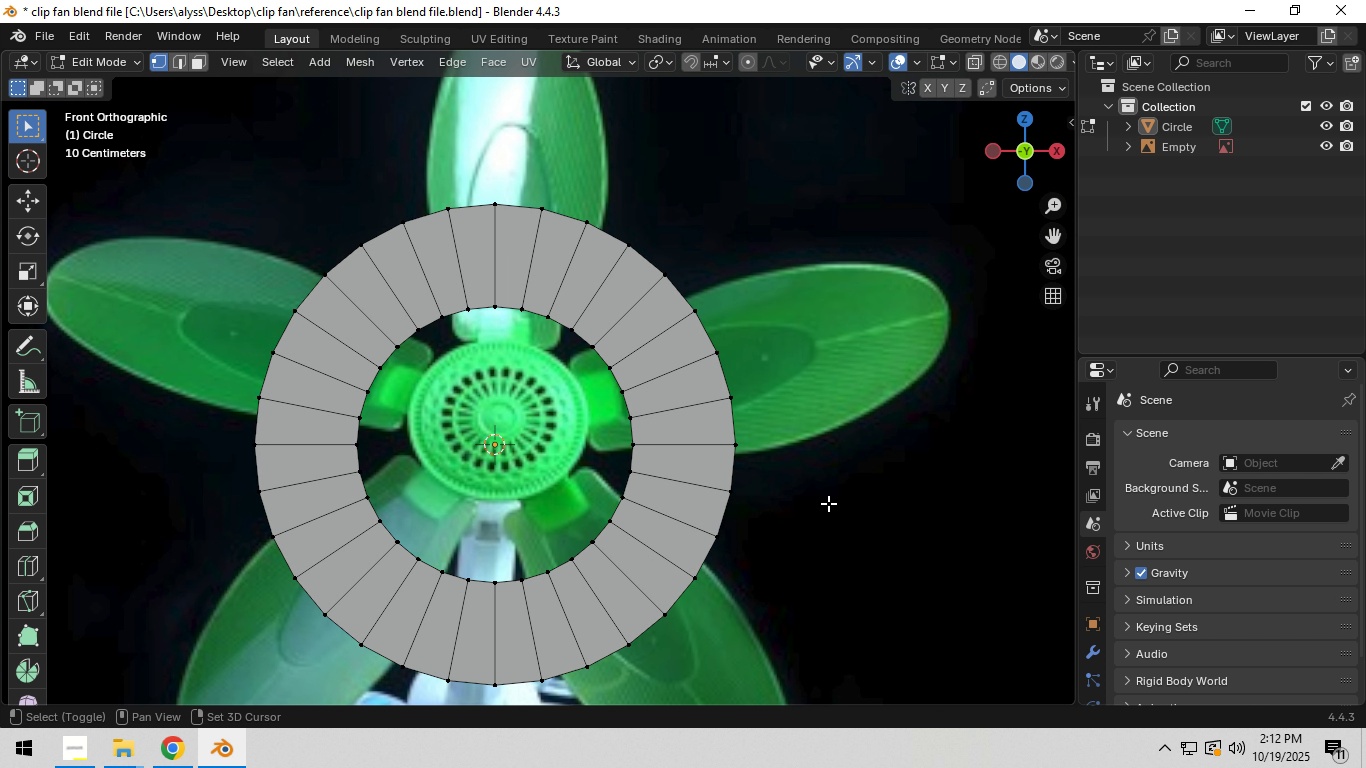 
hold_key(key=ShiftLeft, duration=0.37)
 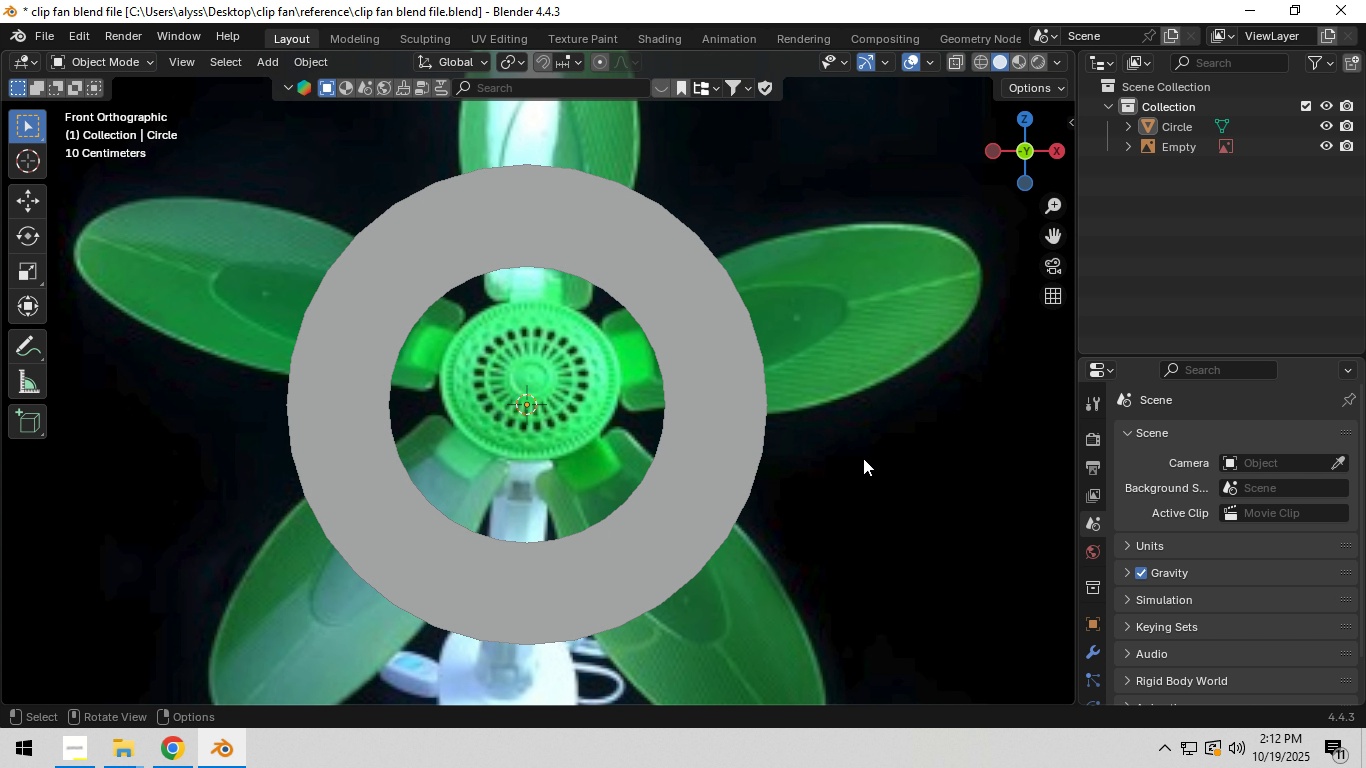 
key(Tab)
 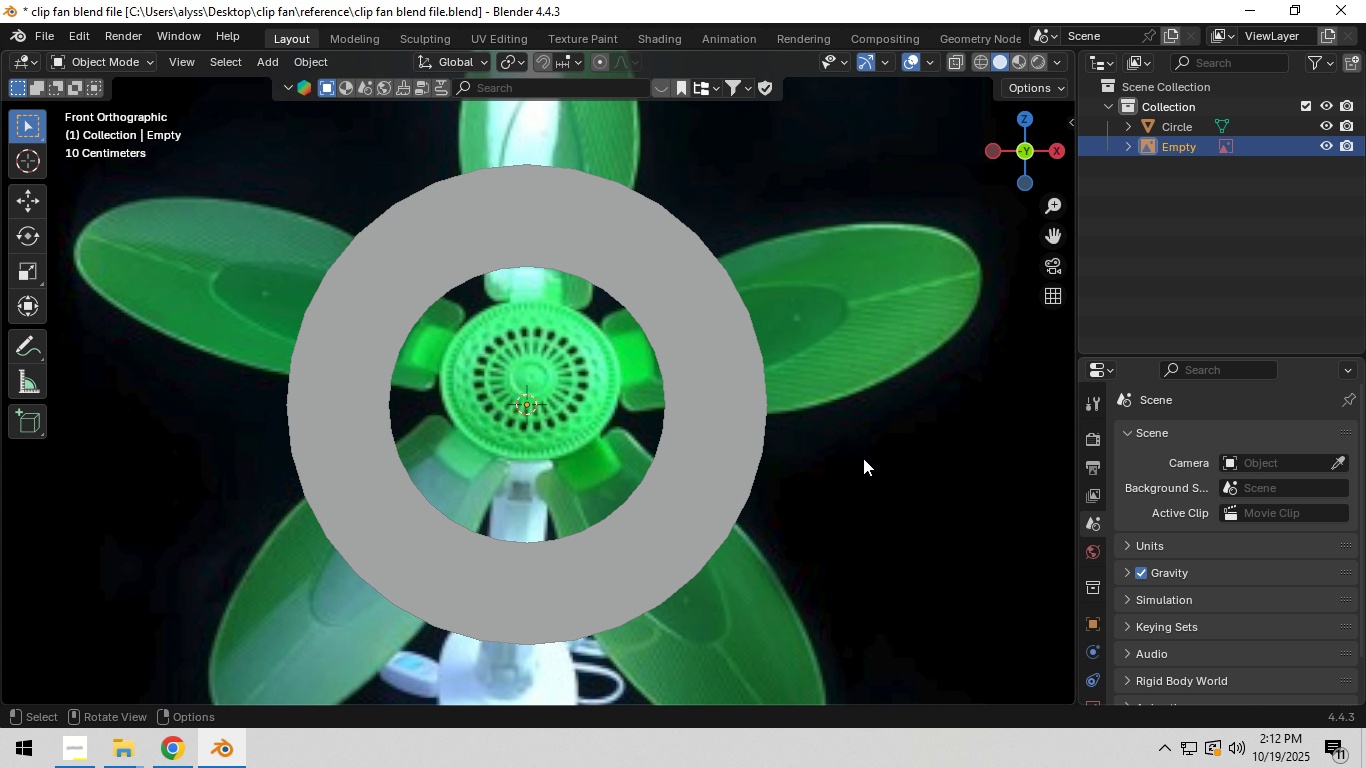 
left_click([863, 458])
 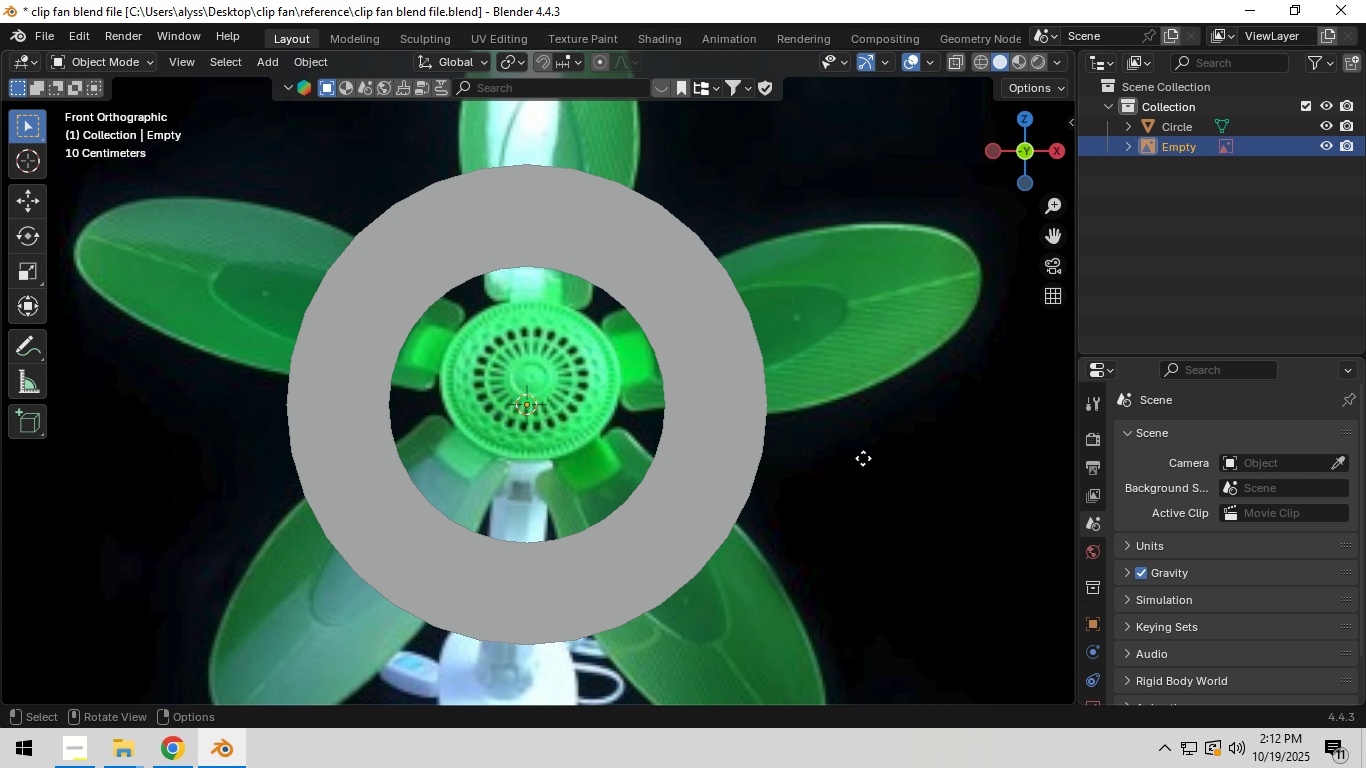 
type(gz)
 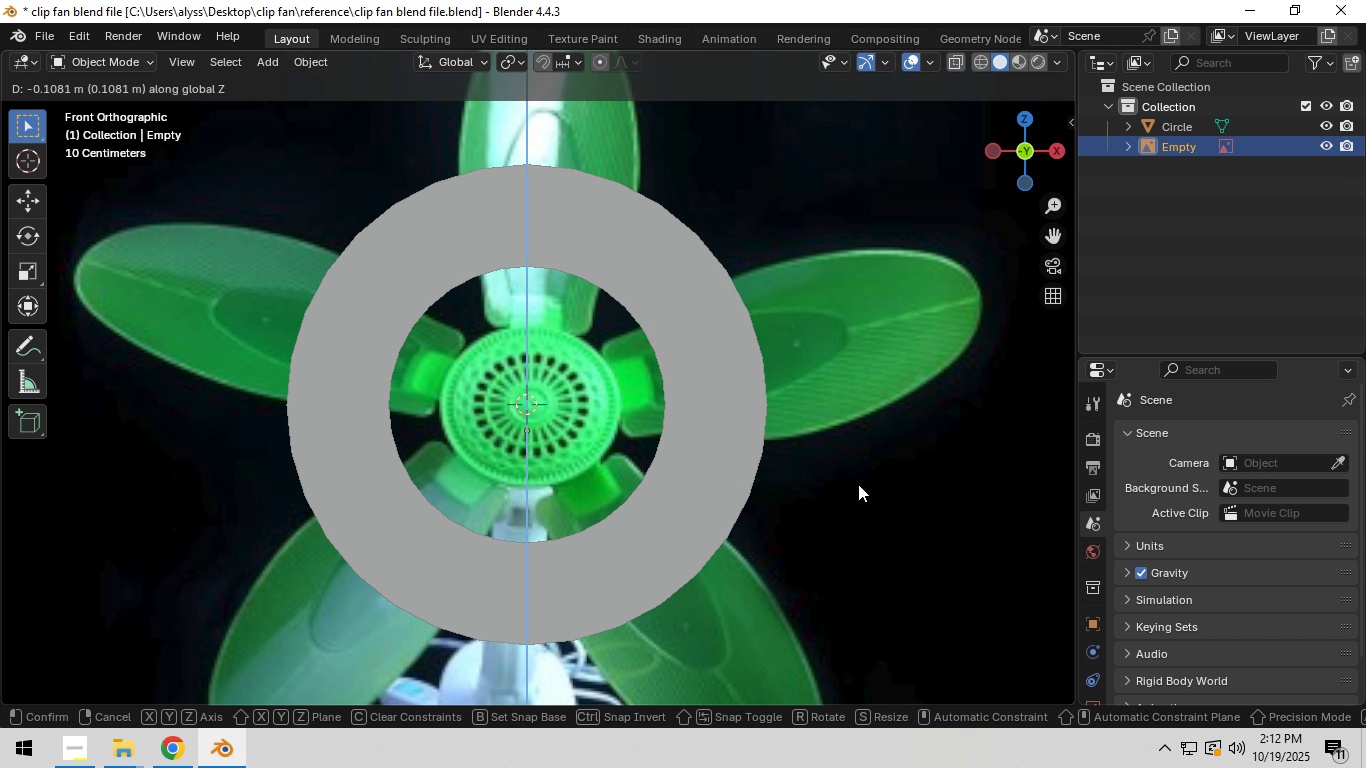 
left_click([858, 484])
 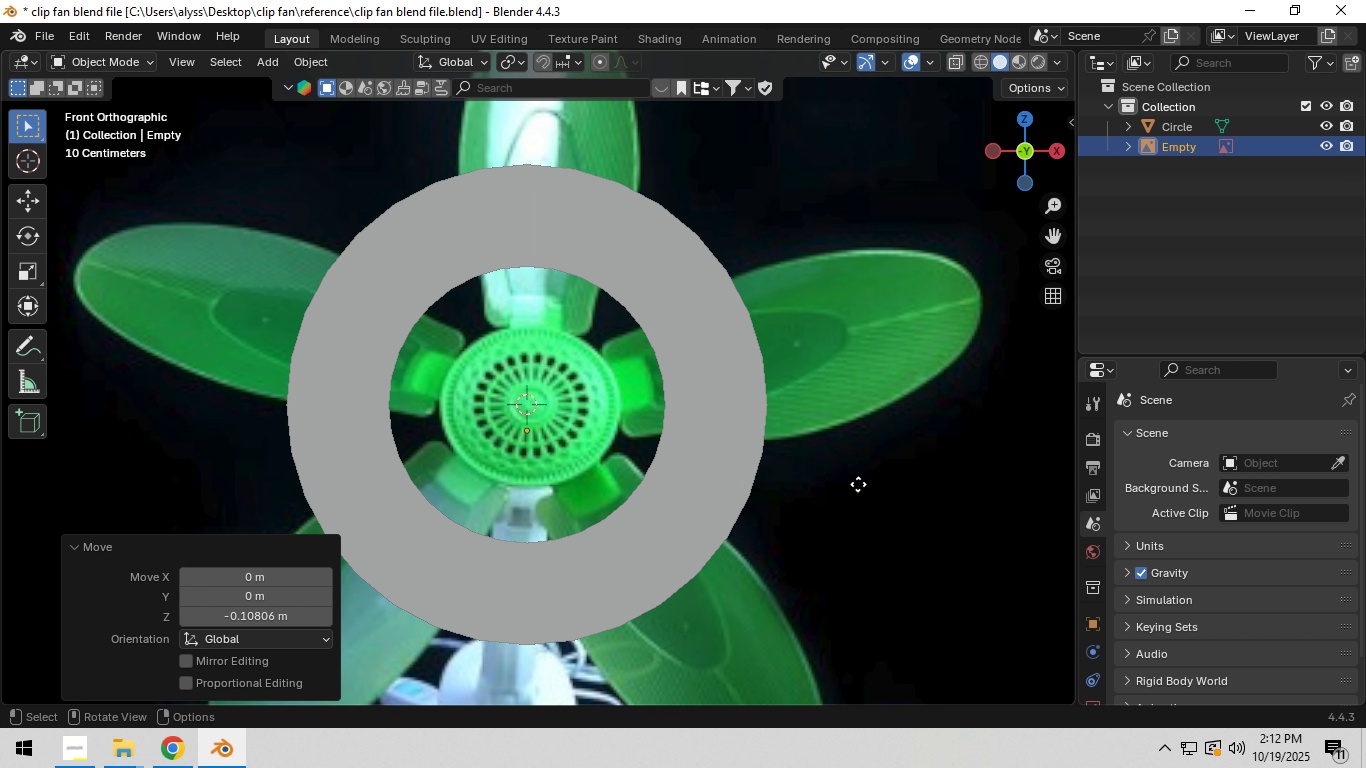 
type(gx)
 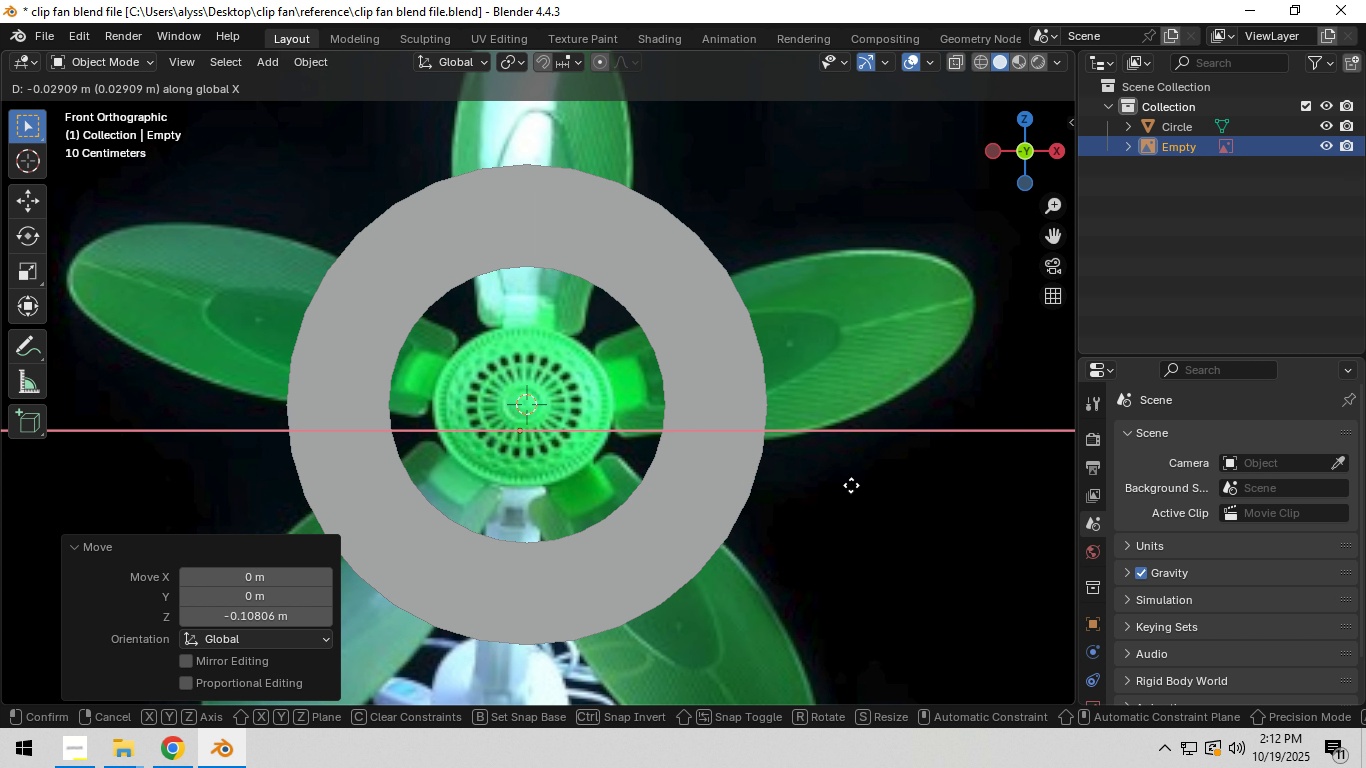 
hold_key(key=ShiftLeft, duration=0.97)
left_click([868, 485])
 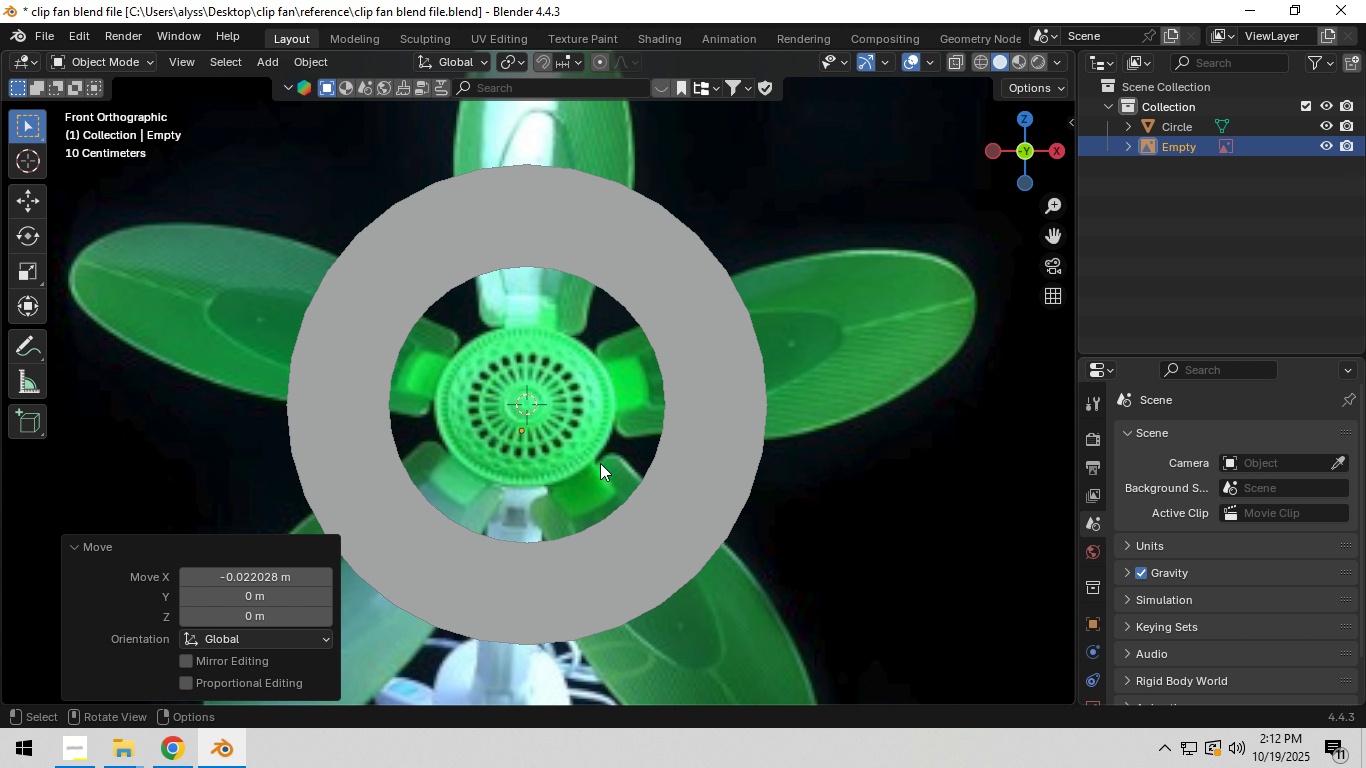 
scroll: coordinate [600, 463], scroll_direction: up, amount: 5.0
 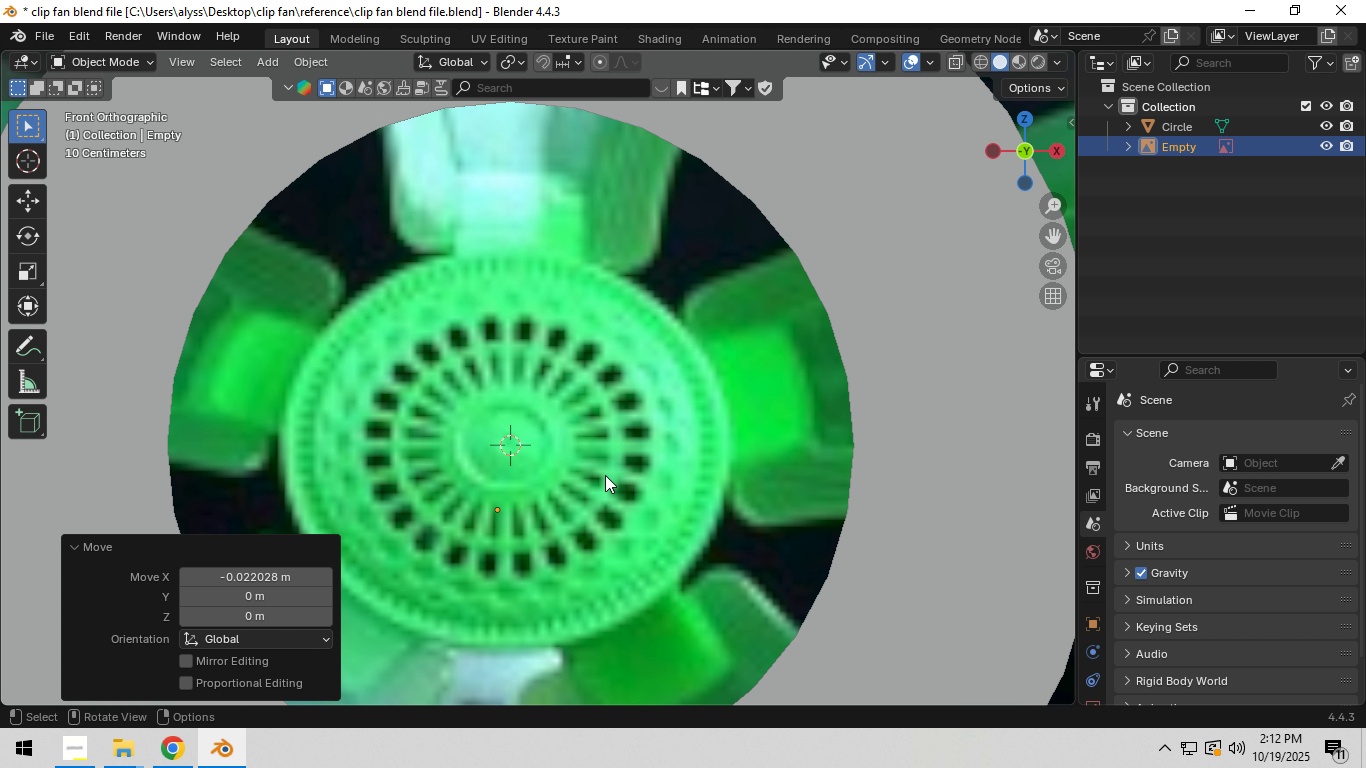 
hold_key(key=ShiftLeft, duration=0.38)
scroll: coordinate [652, 422], scroll_direction: up, amount: 5.0
 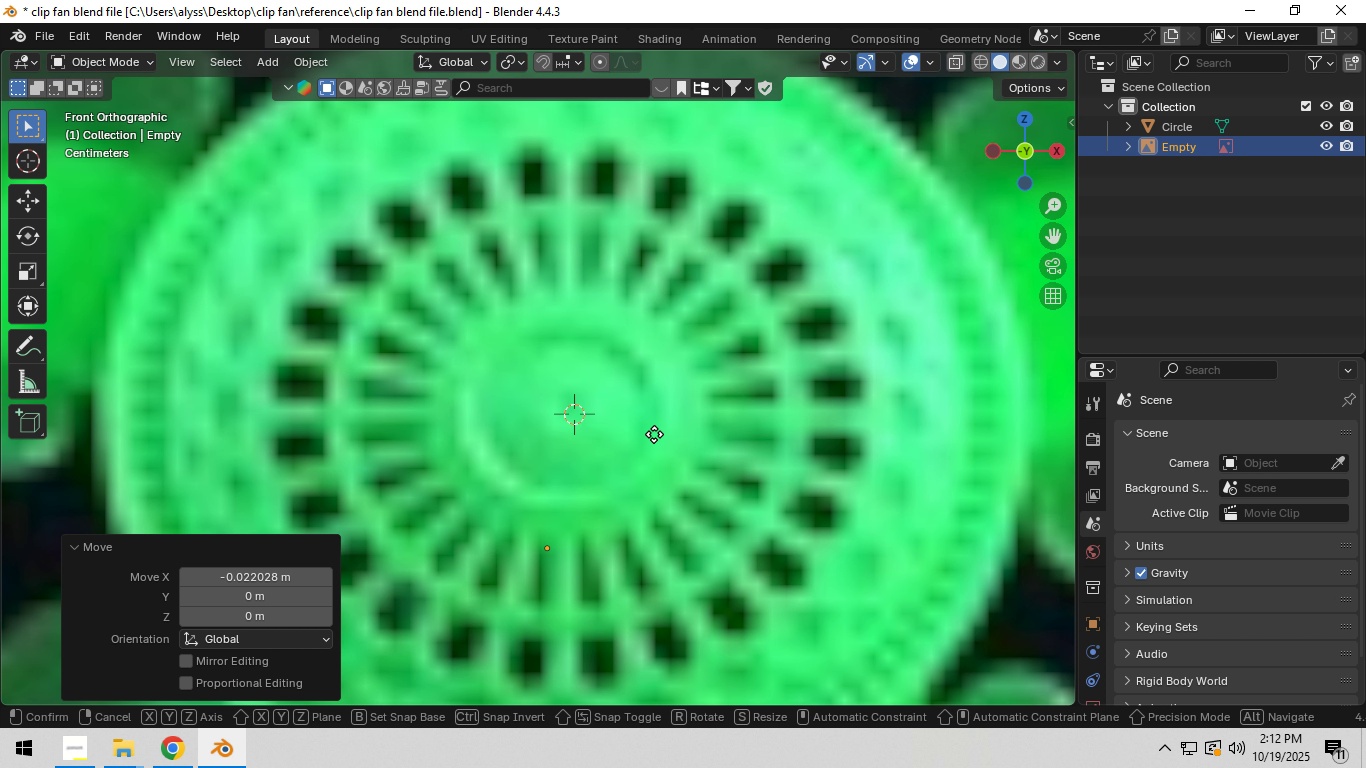 
type(gx)
 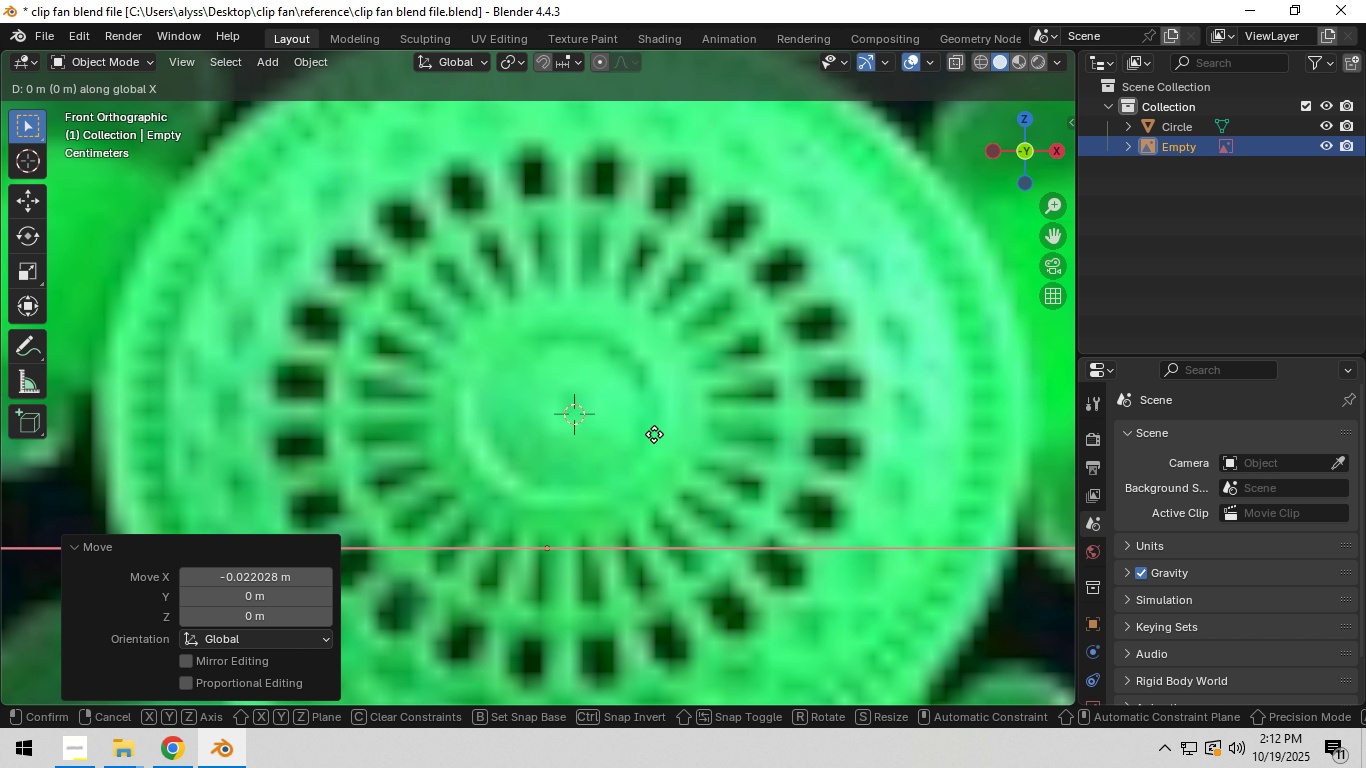 
hold_key(key=ShiftLeft, duration=1.53)
 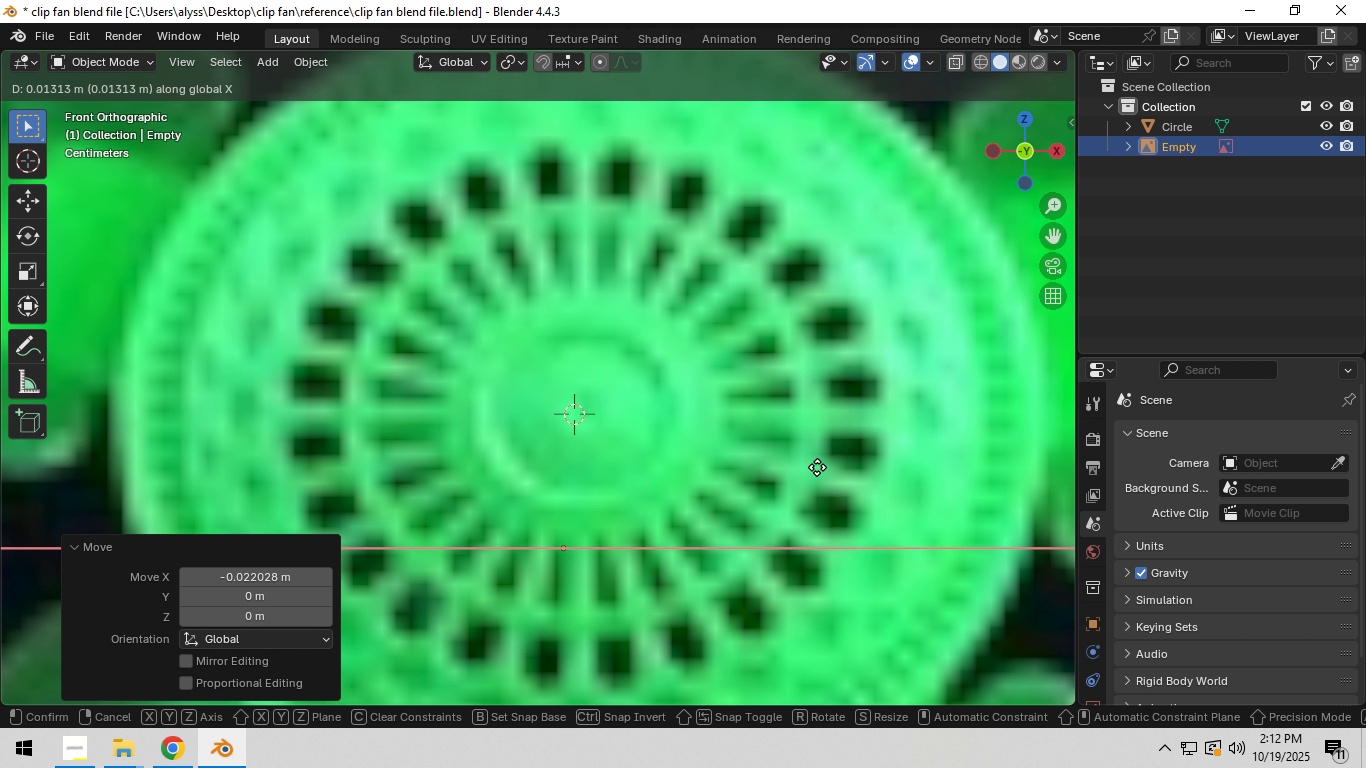 
hold_key(key=ShiftLeft, duration=1.06)
left_click([817, 467])
 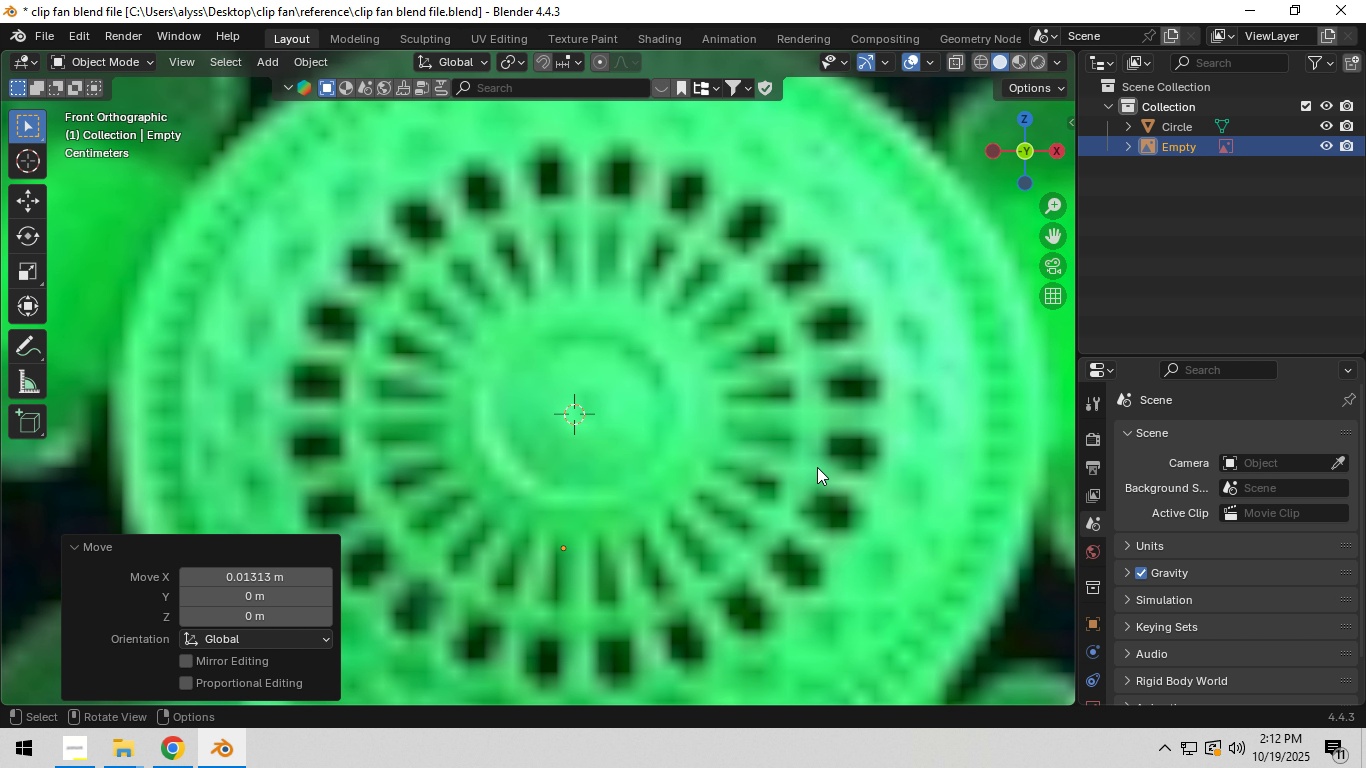 
scroll: coordinate [808, 480], scroll_direction: down, amount: 9.0
 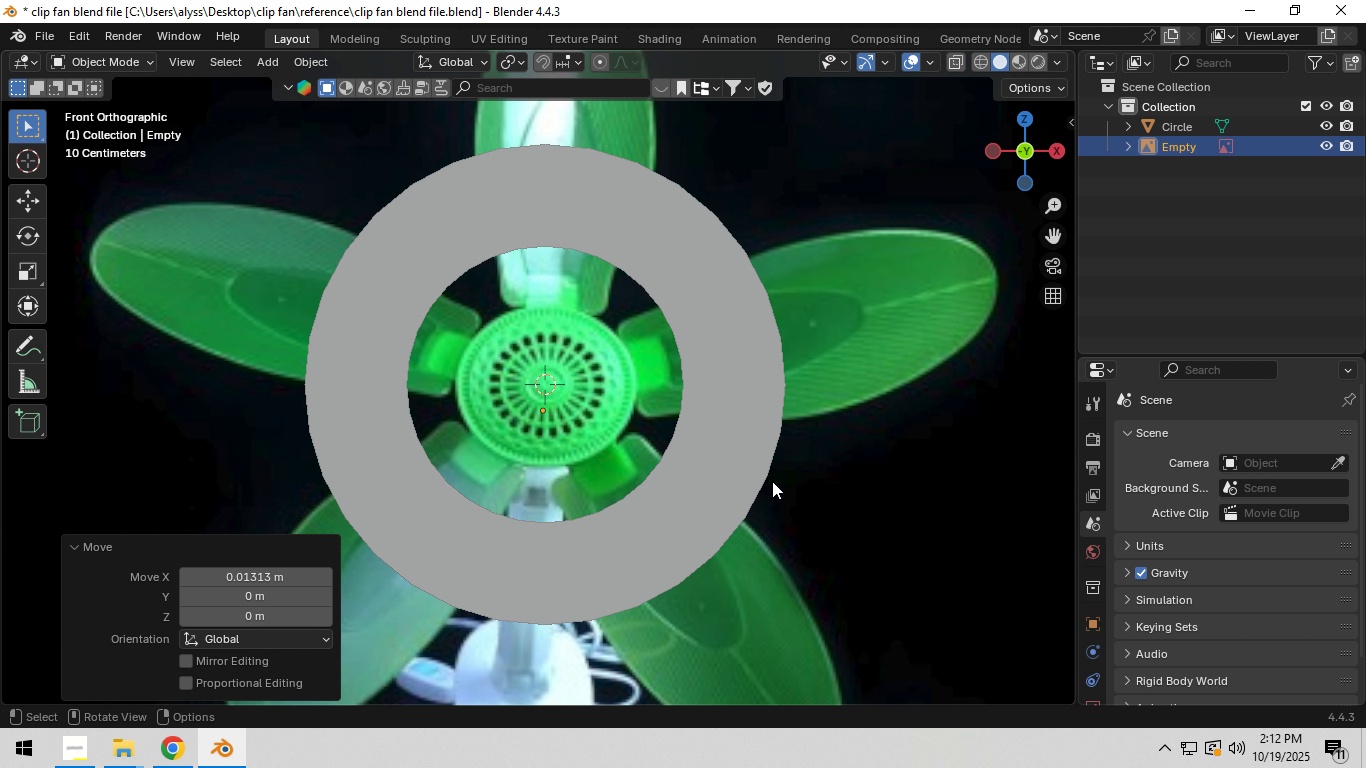 
scroll: coordinate [693, 478], scroll_direction: up, amount: 2.0
 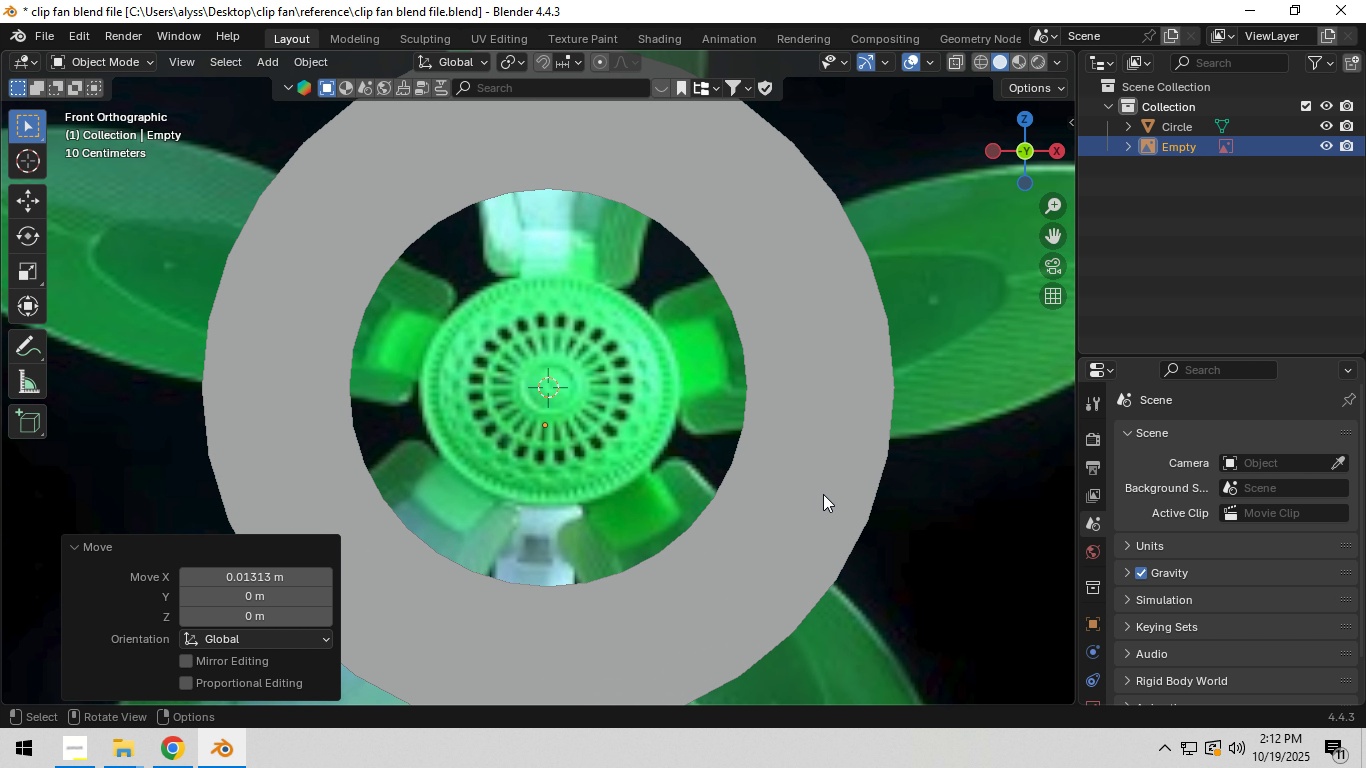 
left_click([823, 494])
 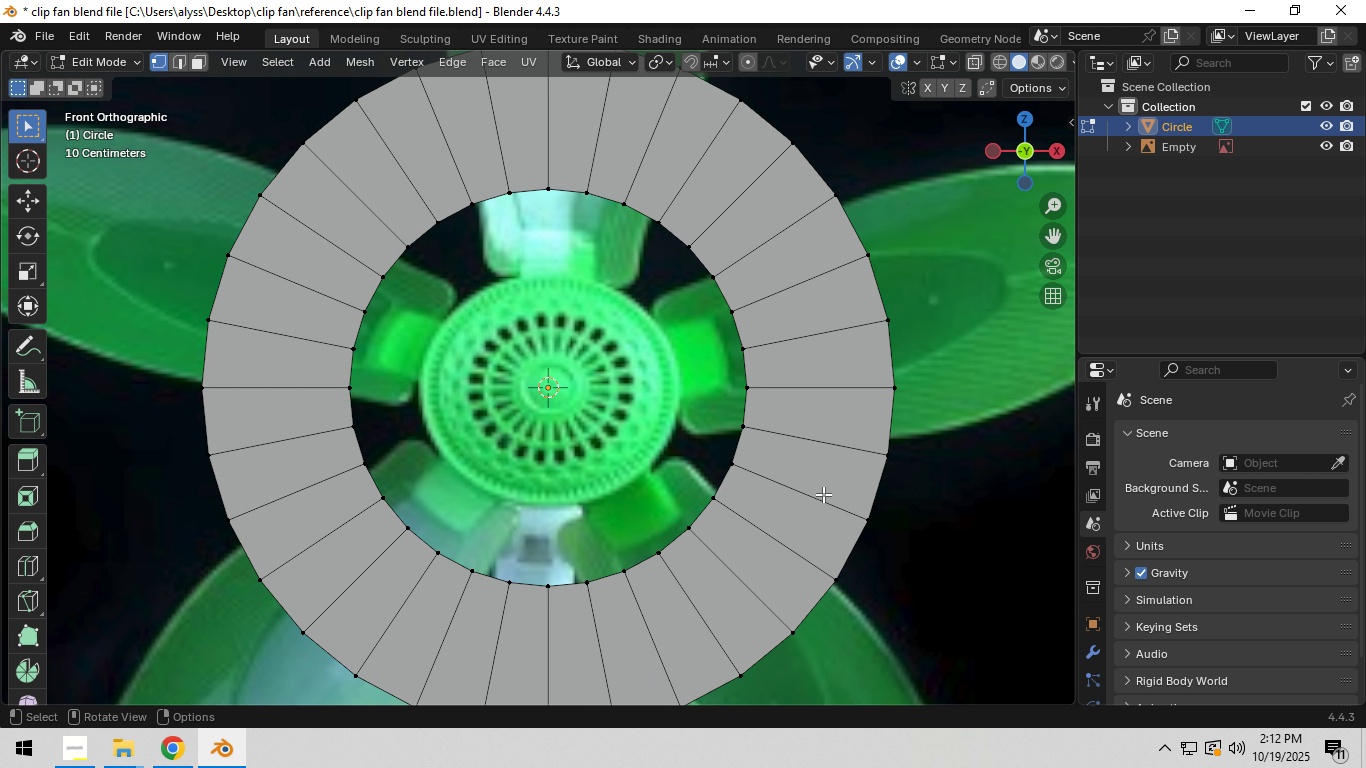 
key(Tab)
 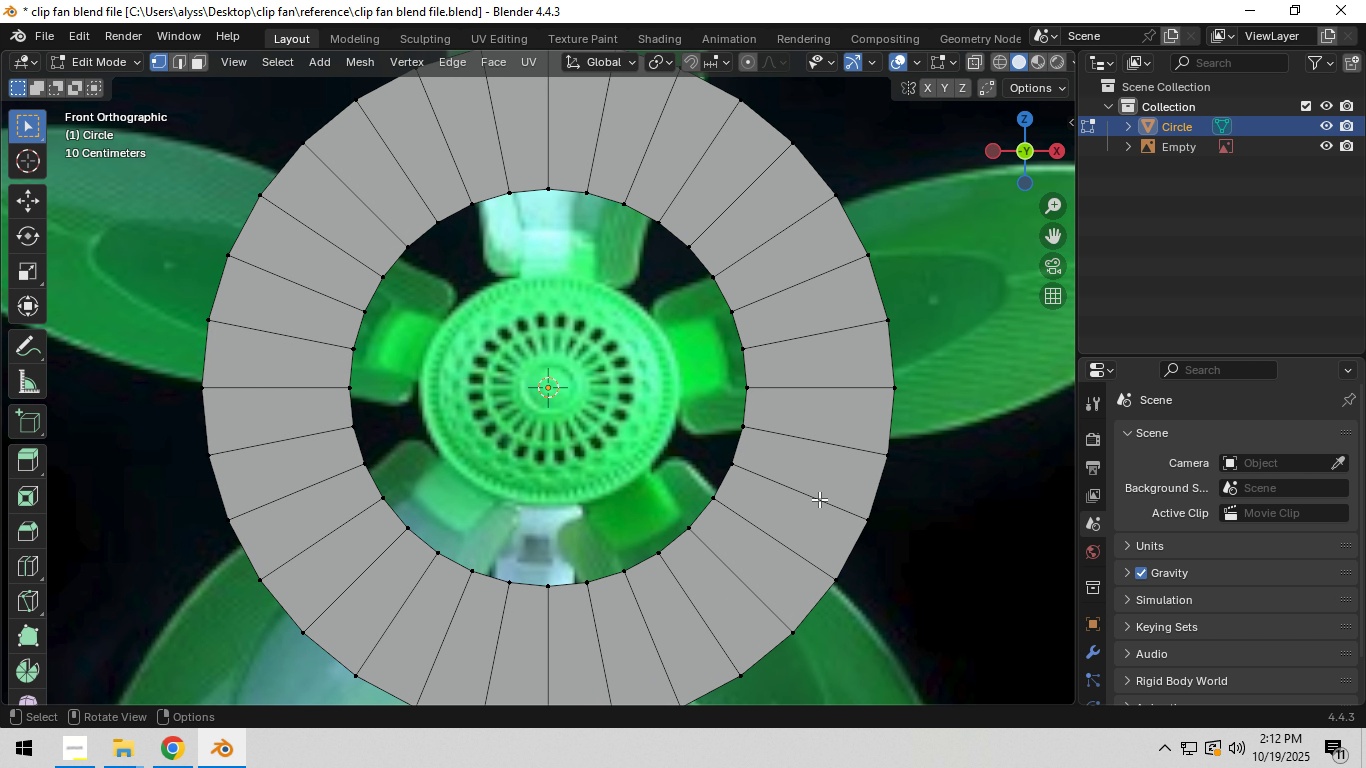 
key(Control+R)
 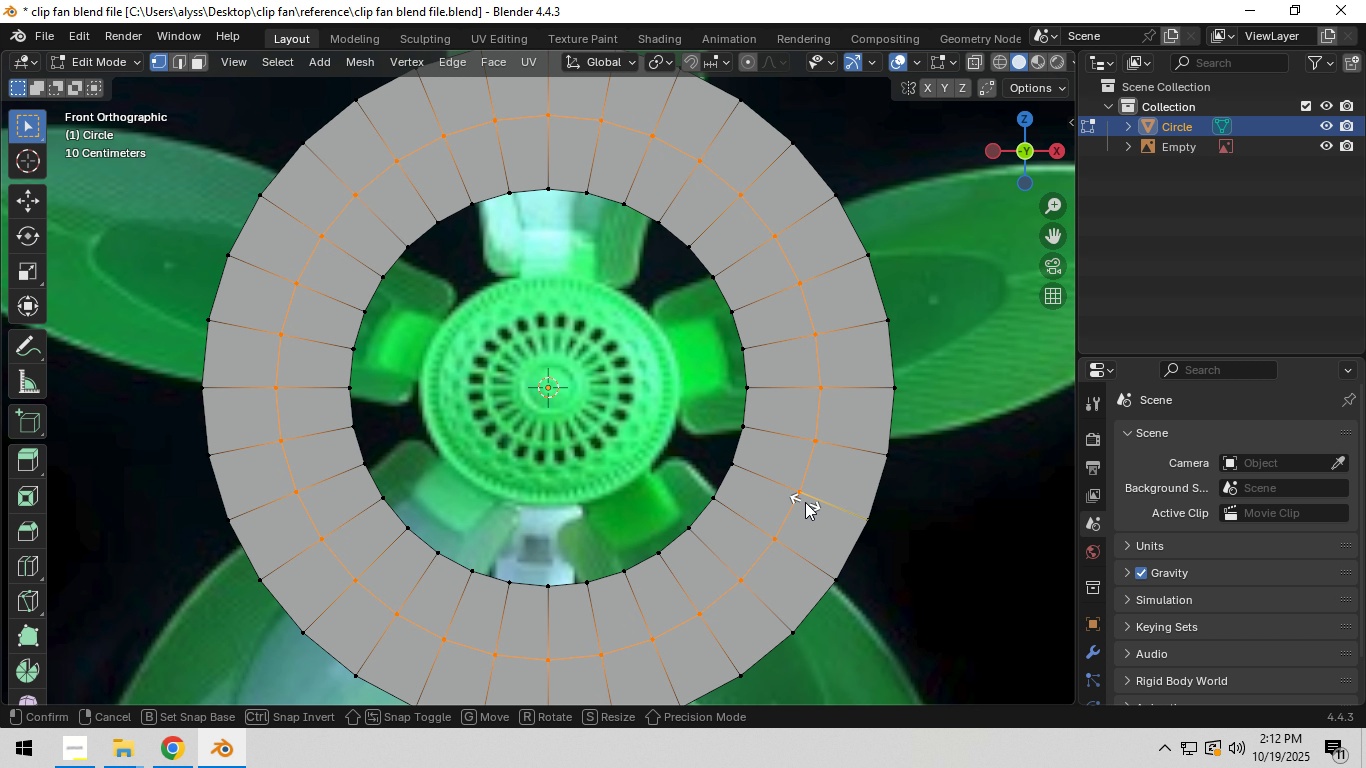 
left_click([805, 502])
 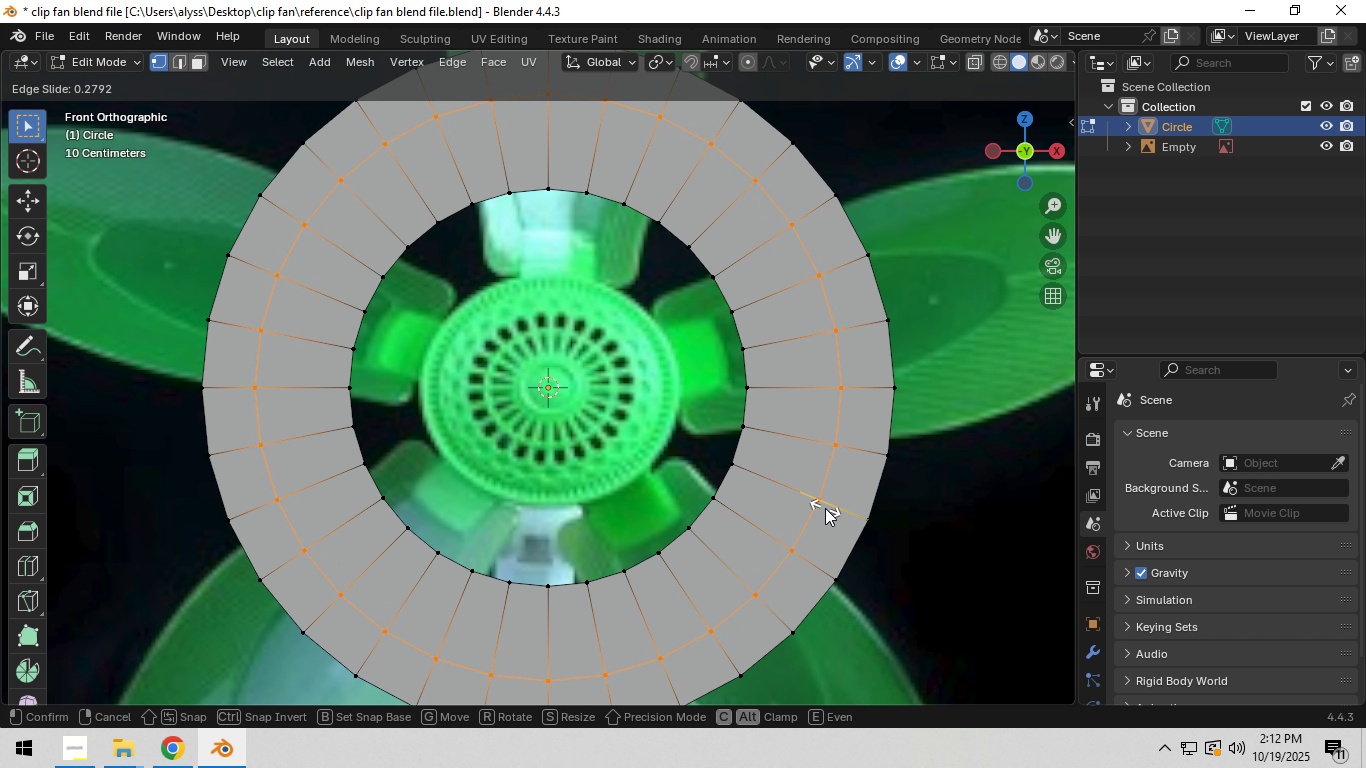 
left_click([823, 509])
 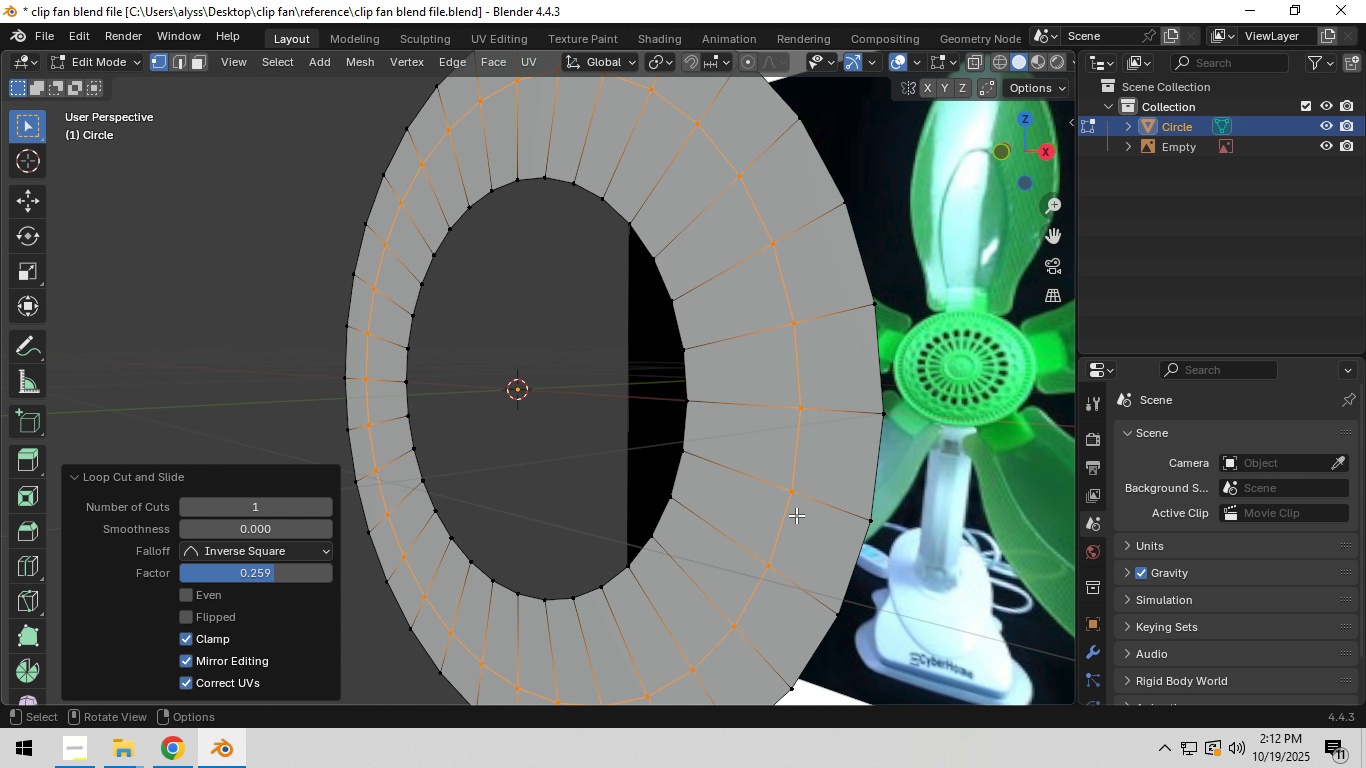 
hold_key(key=AltLeft, duration=0.44)
left_click([872, 495])
 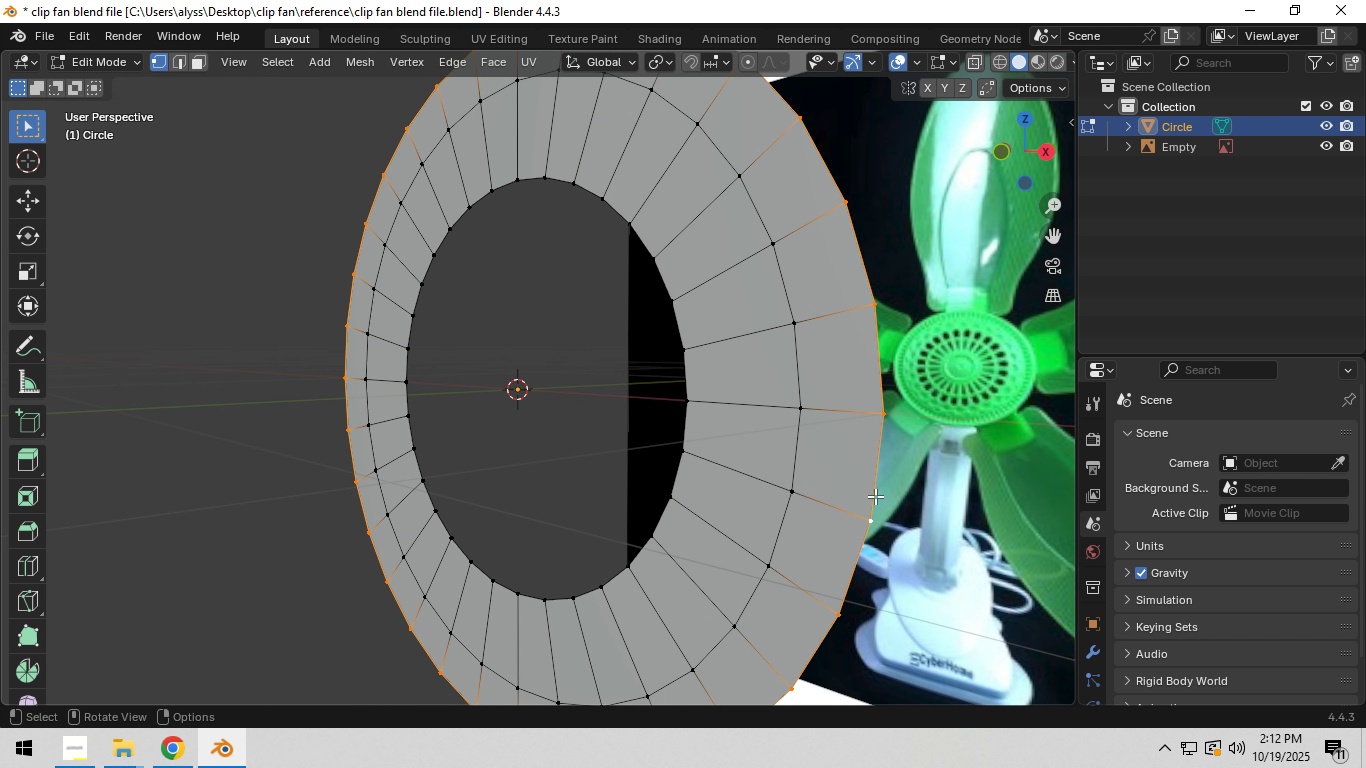 
scroll: coordinate [875, 498], scroll_direction: down, amount: 2.0
 